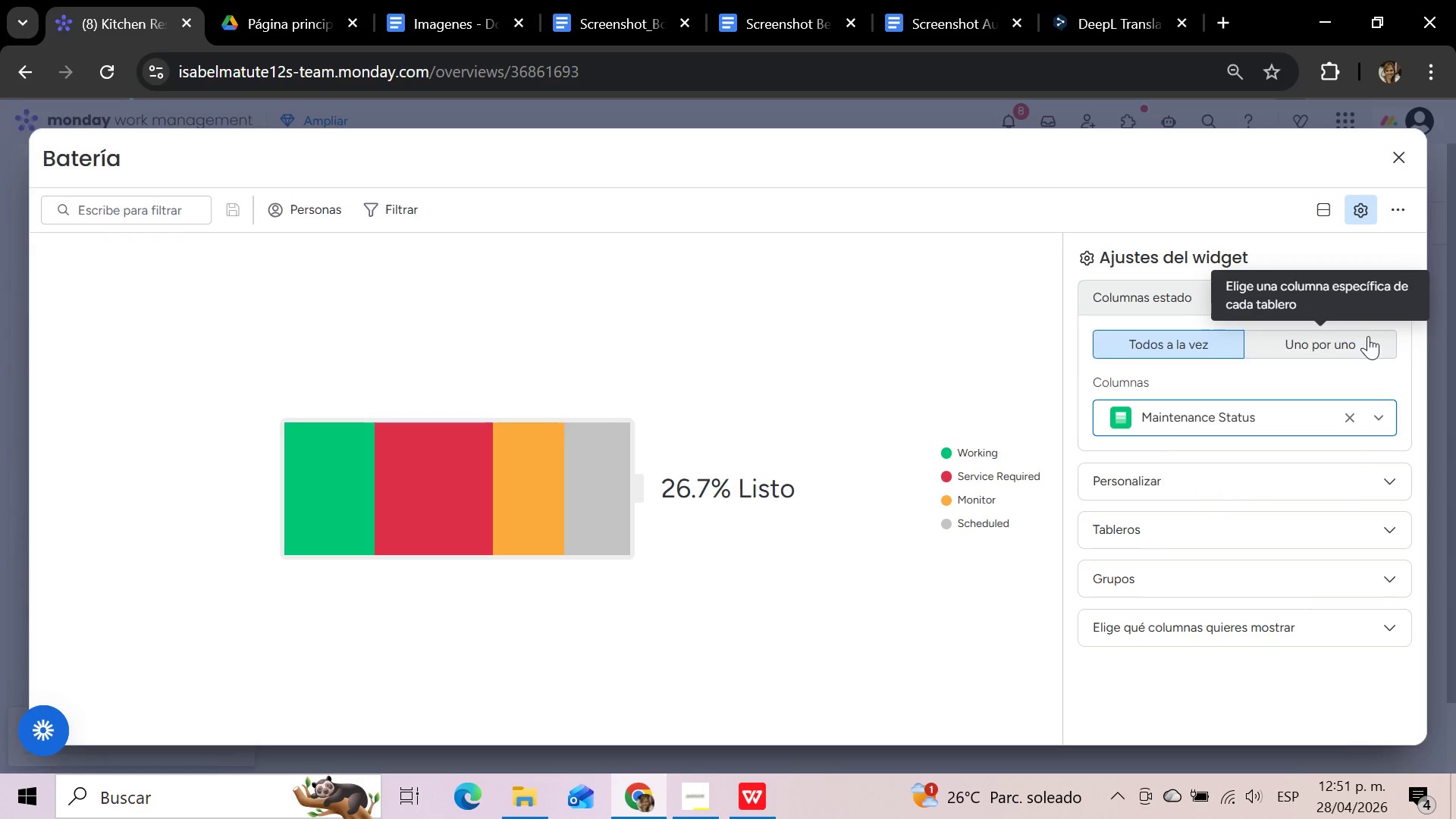 
left_click([1368, 336])
 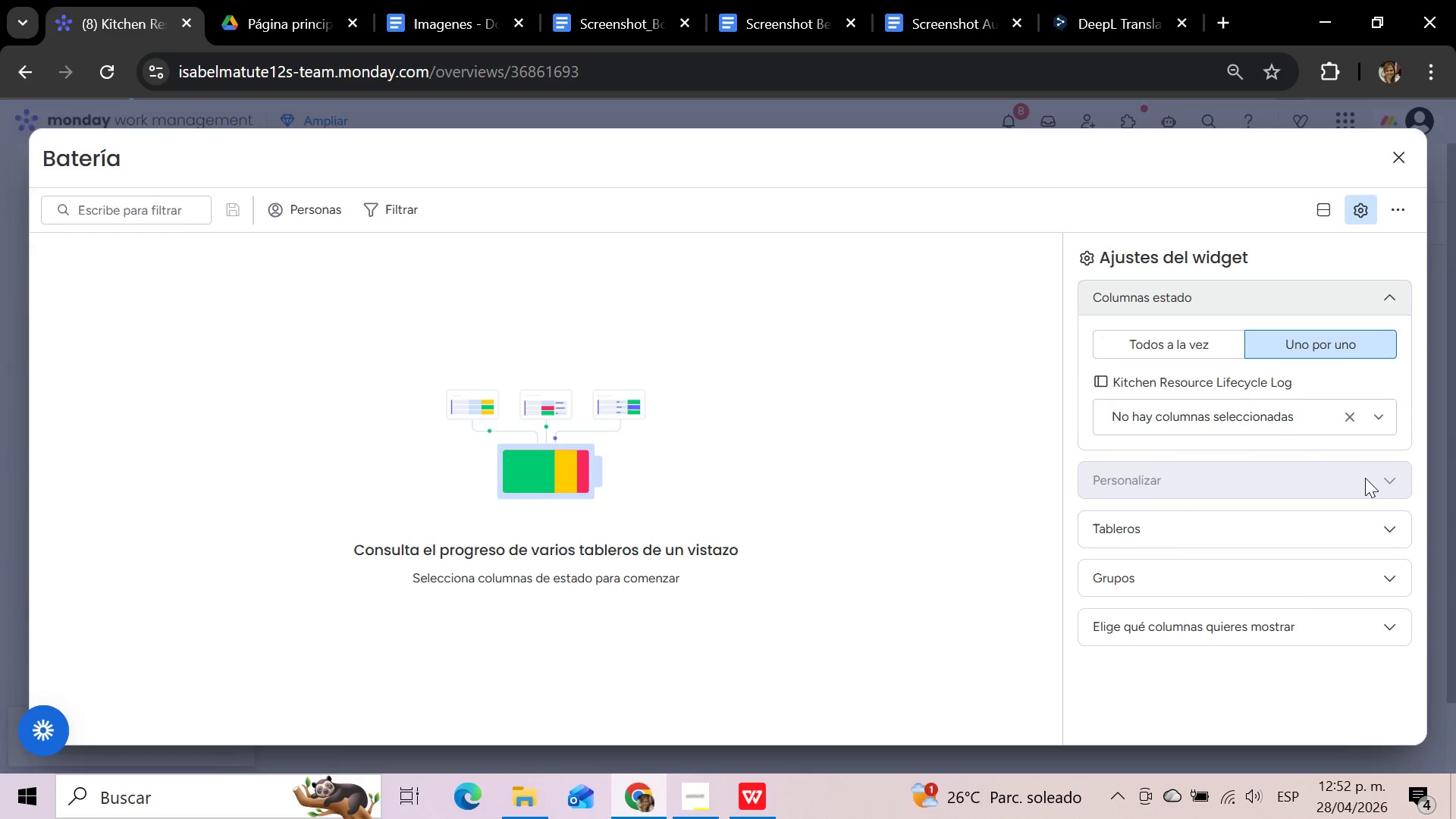 
left_click([1377, 424])
 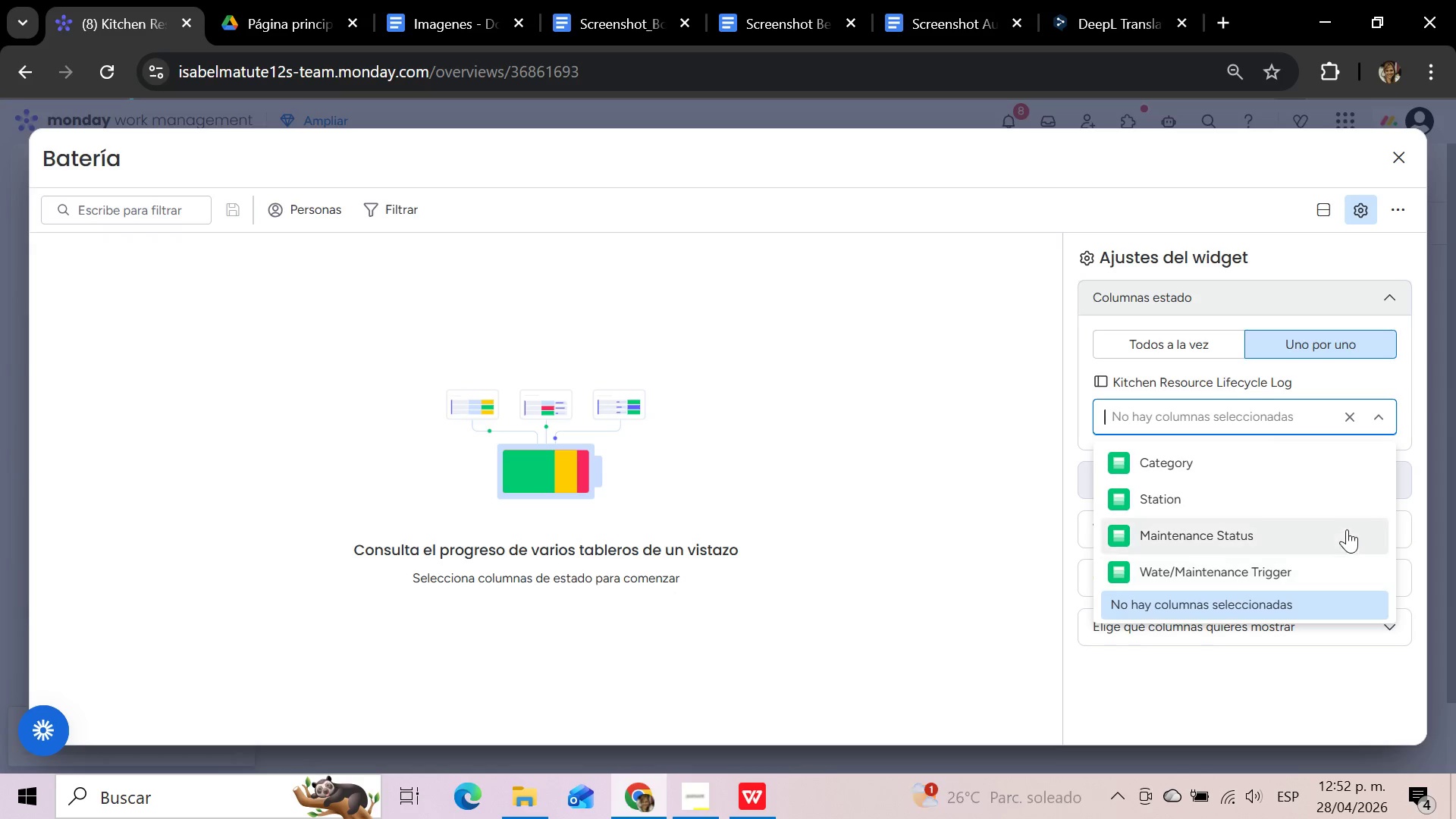 
left_click([1347, 528])
 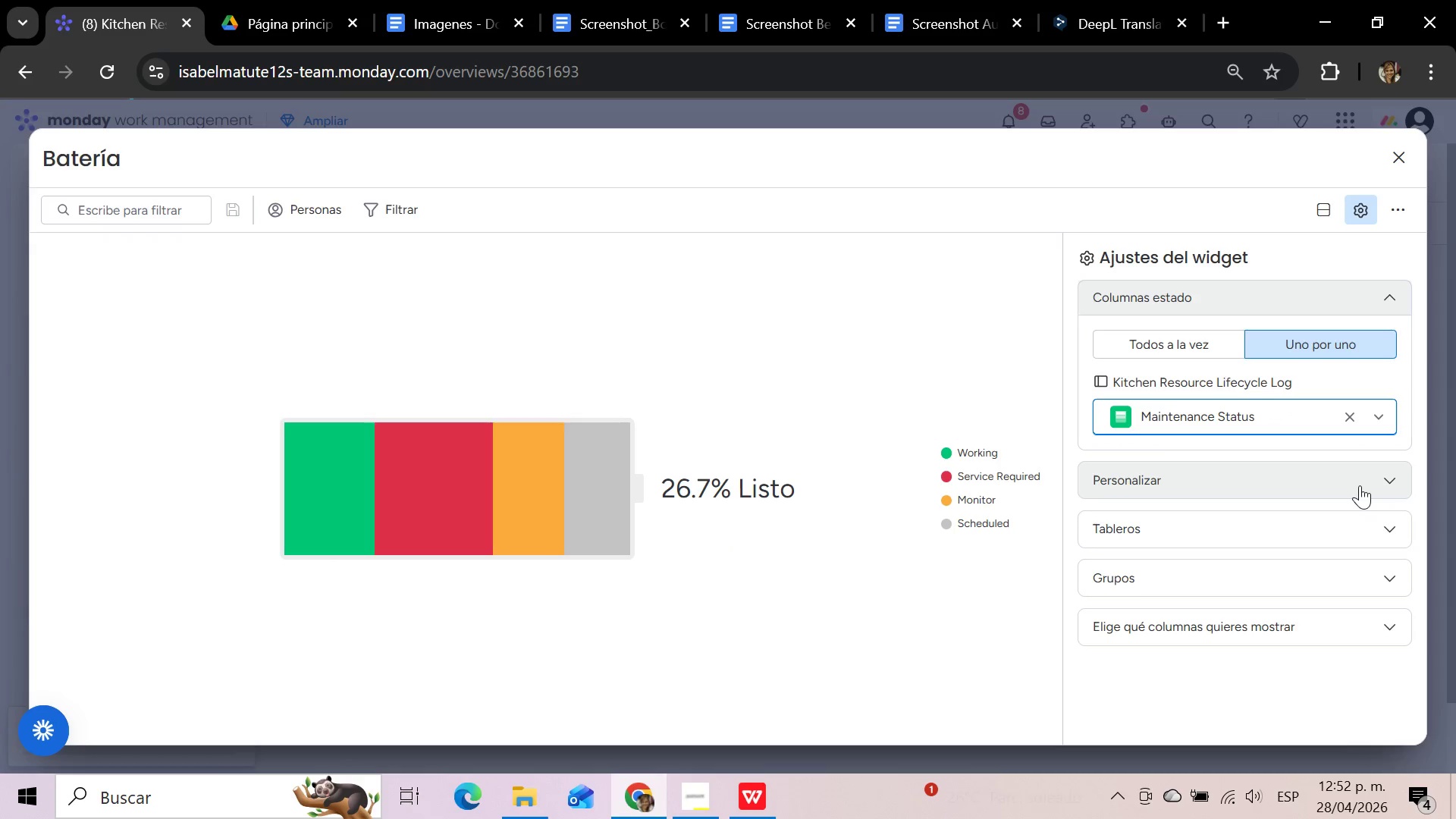 
wait(5.52)
 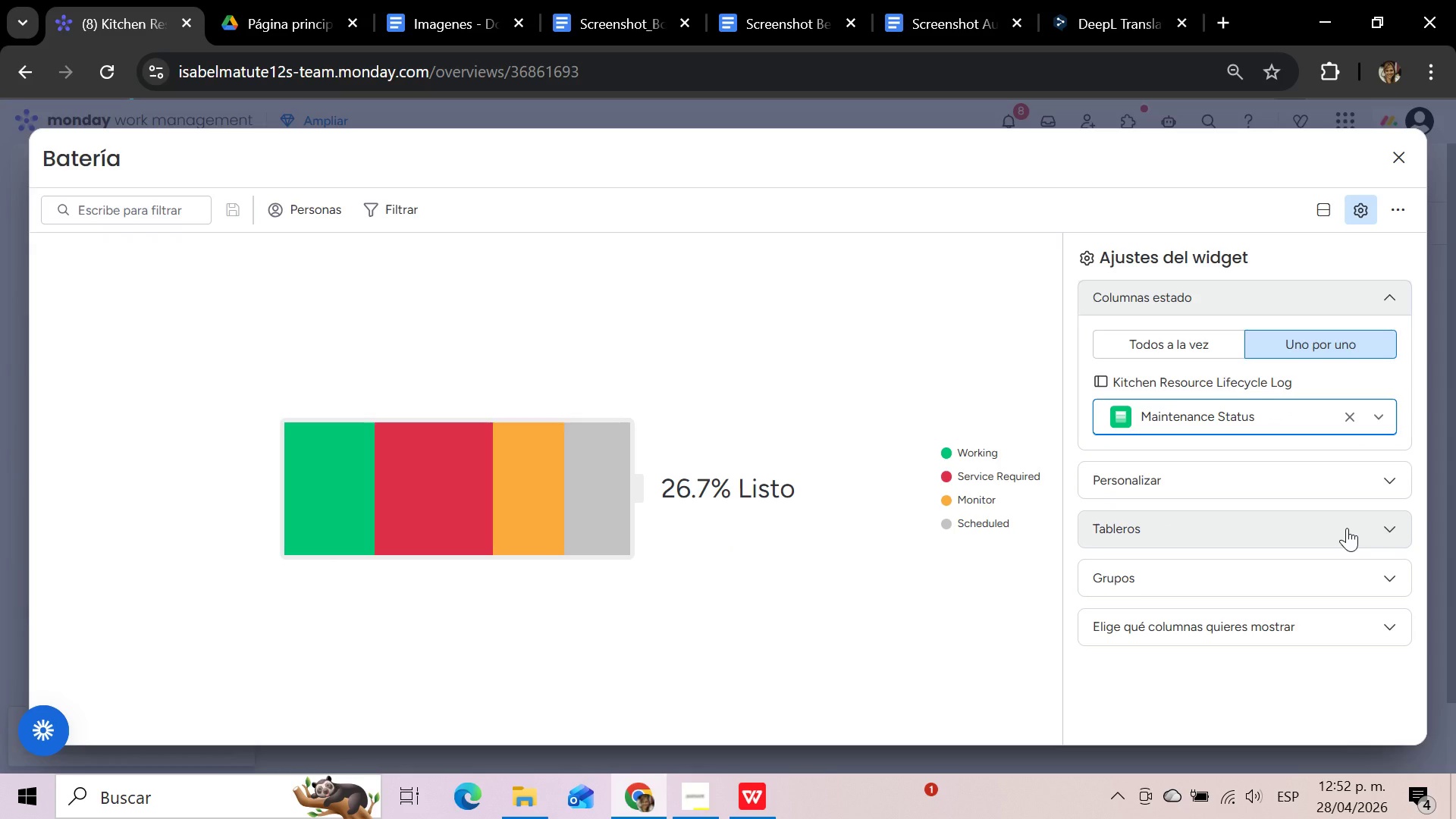 
left_click([1360, 485])
 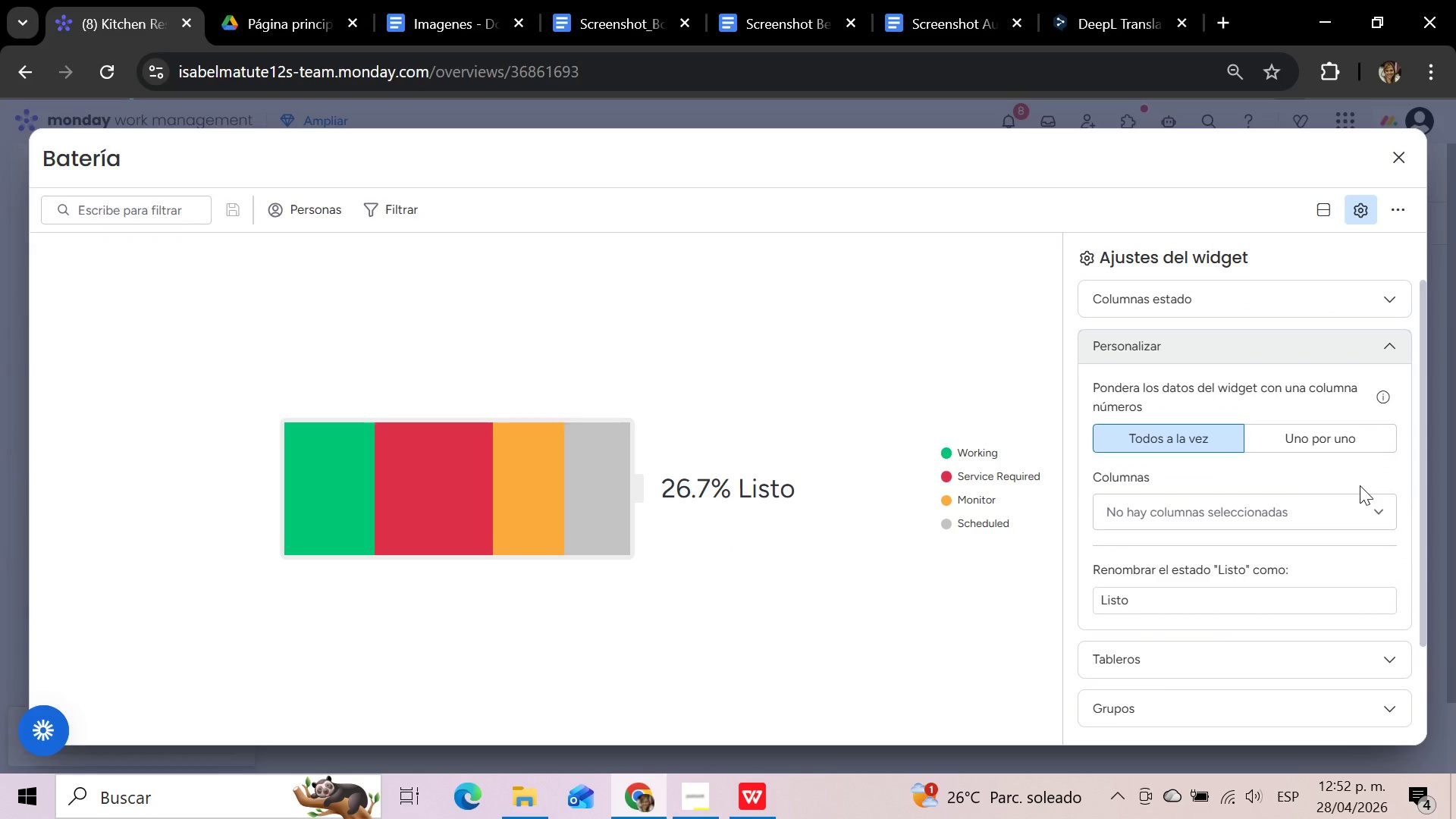 
scroll: coordinate [1360, 486], scroll_direction: down, amount: 3.0
 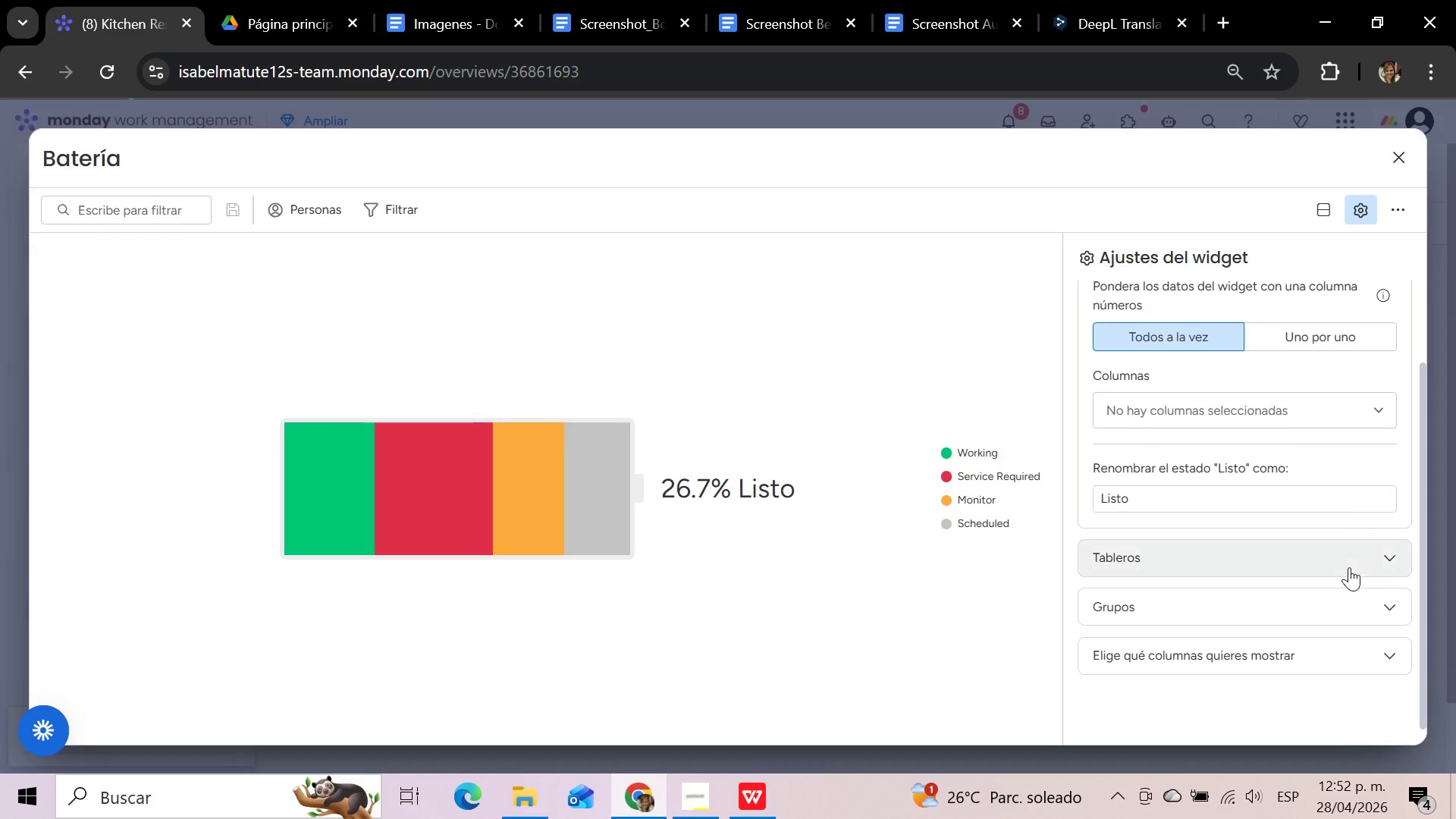 
left_click([1351, 555])
 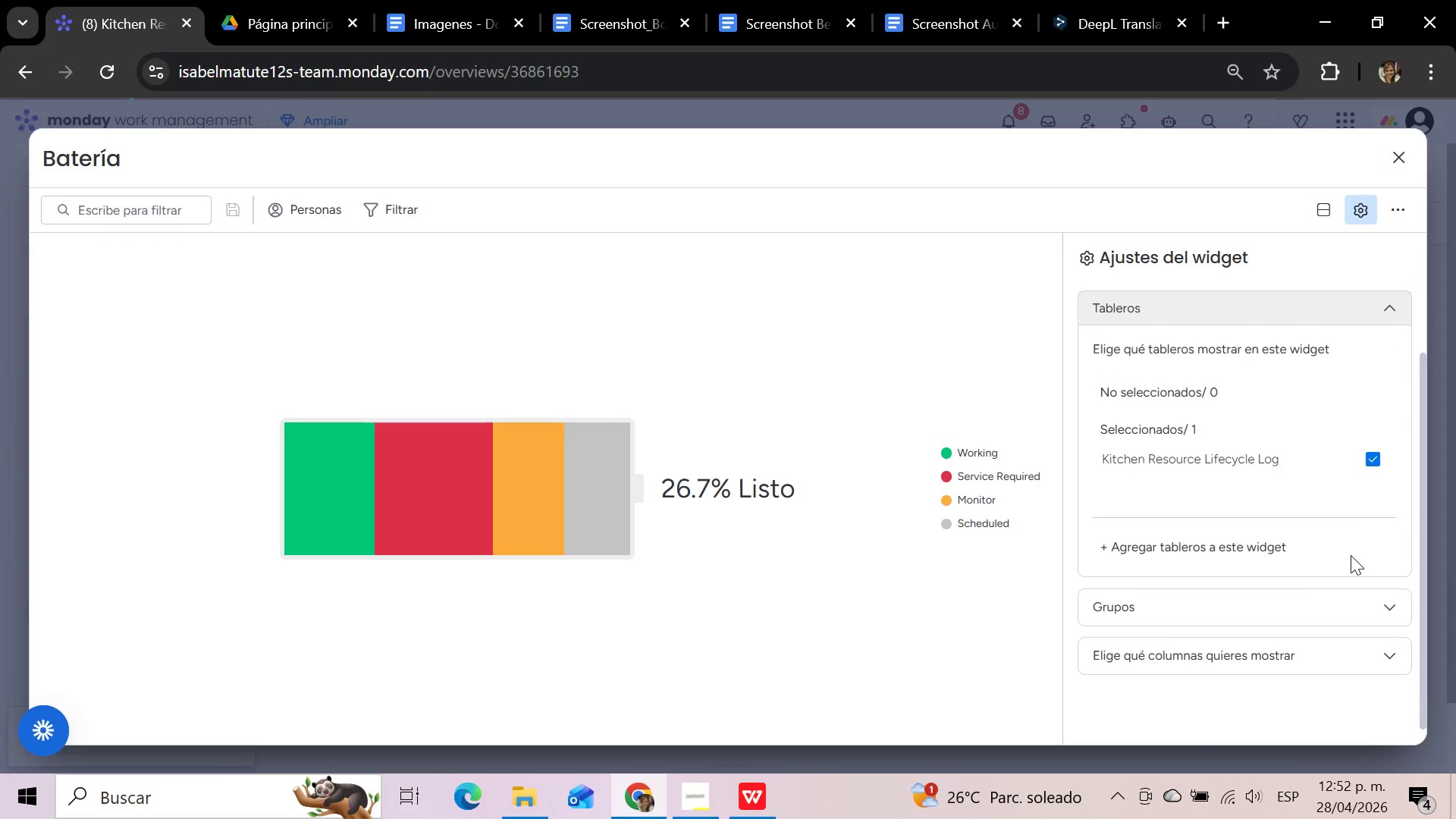 
left_click([1339, 614])
 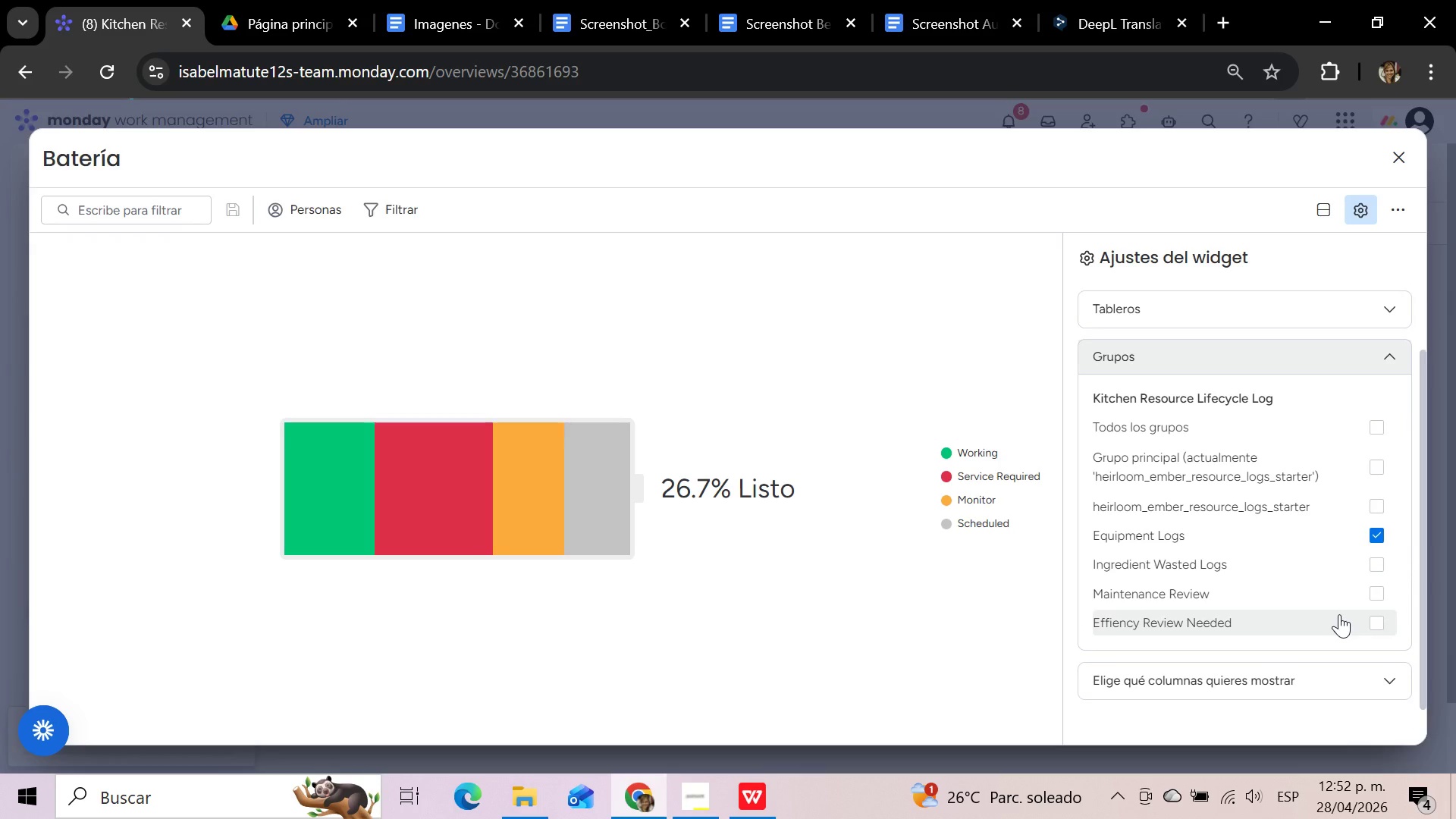 
scroll: coordinate [1339, 614], scroll_direction: down, amount: 2.0
 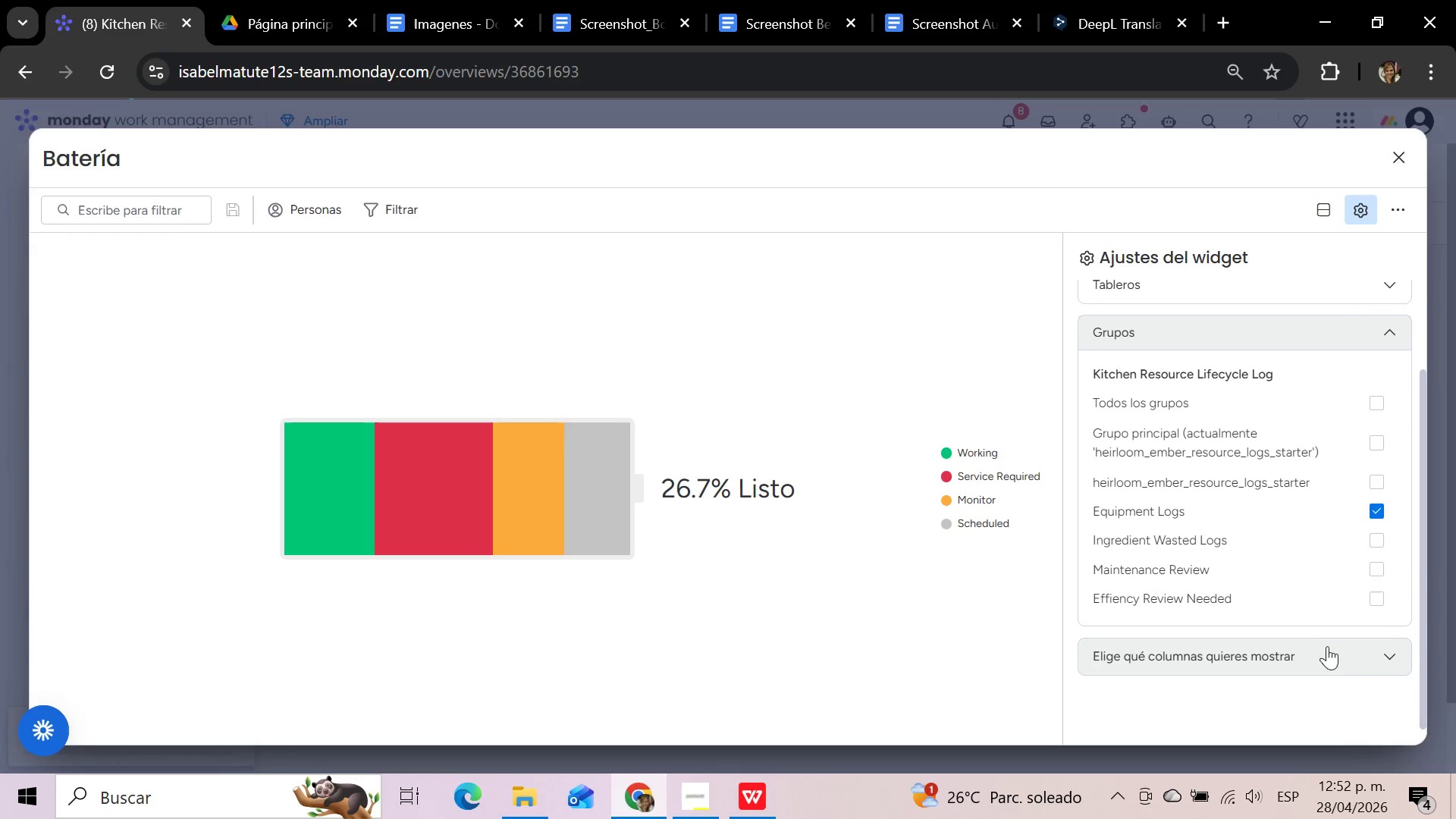 
left_click([1322, 654])
 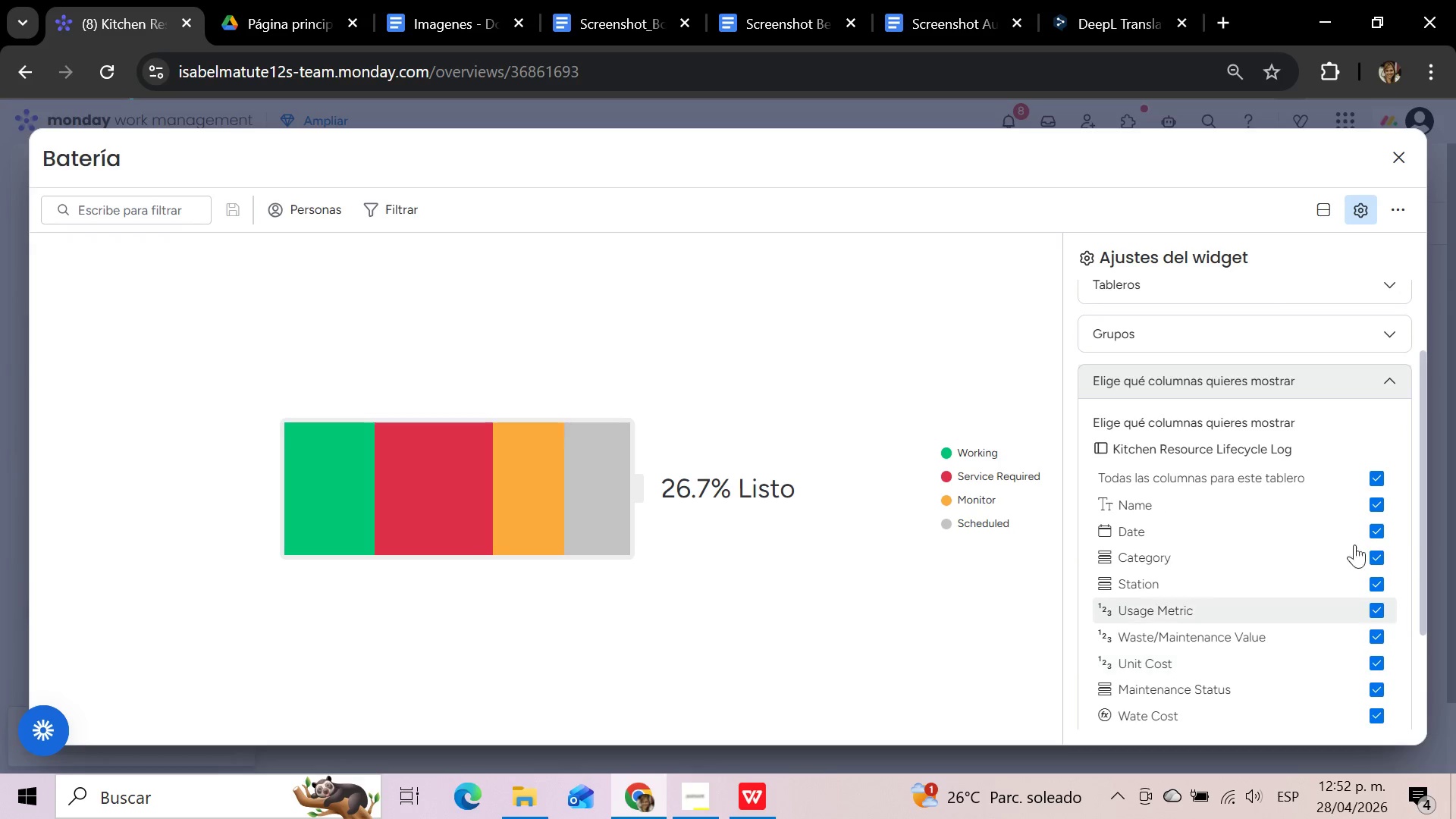 
left_click([1398, 373])
 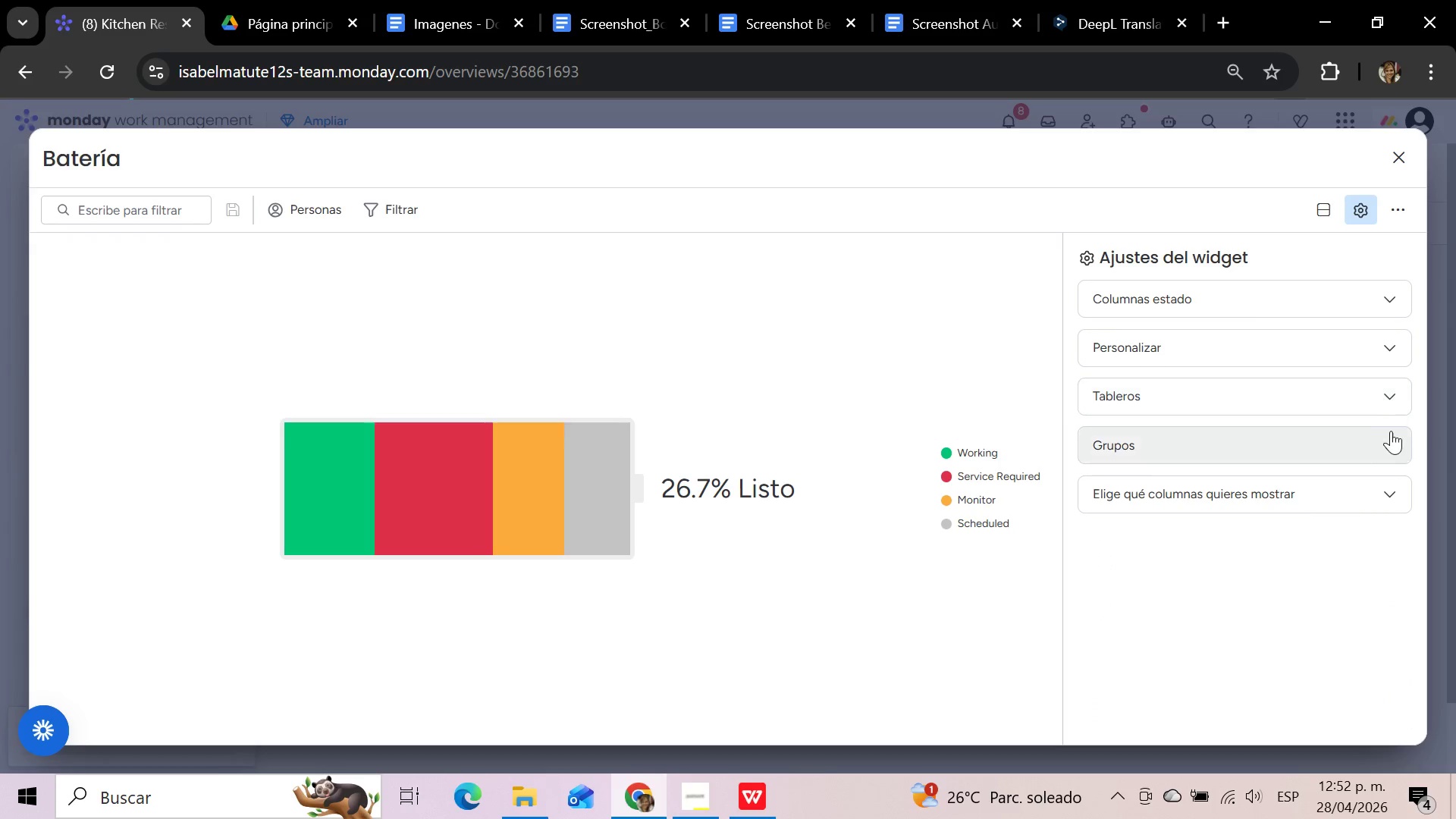 
scroll: coordinate [1384, 451], scroll_direction: up, amount: 4.0
 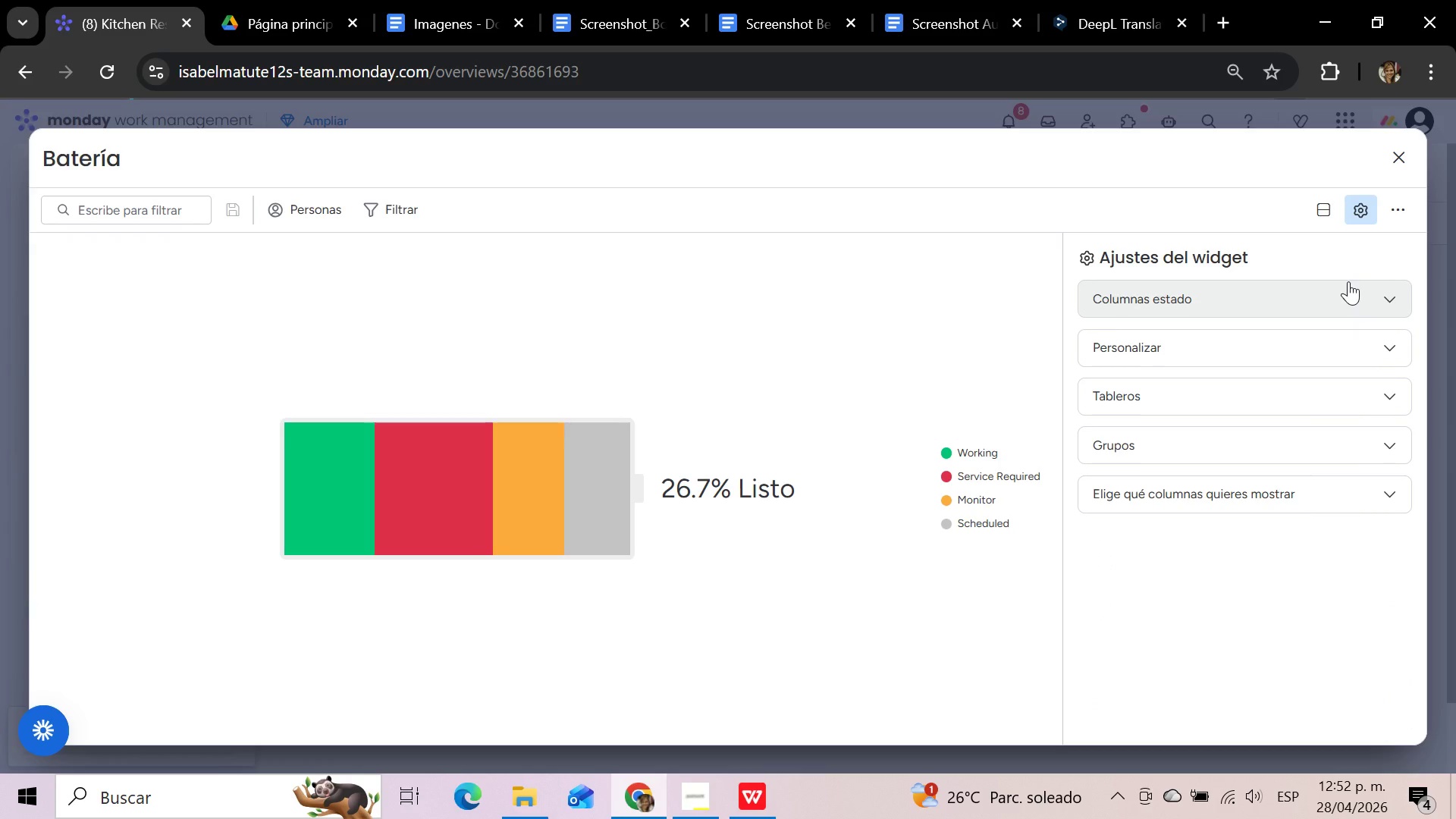 
left_click([1348, 281])
 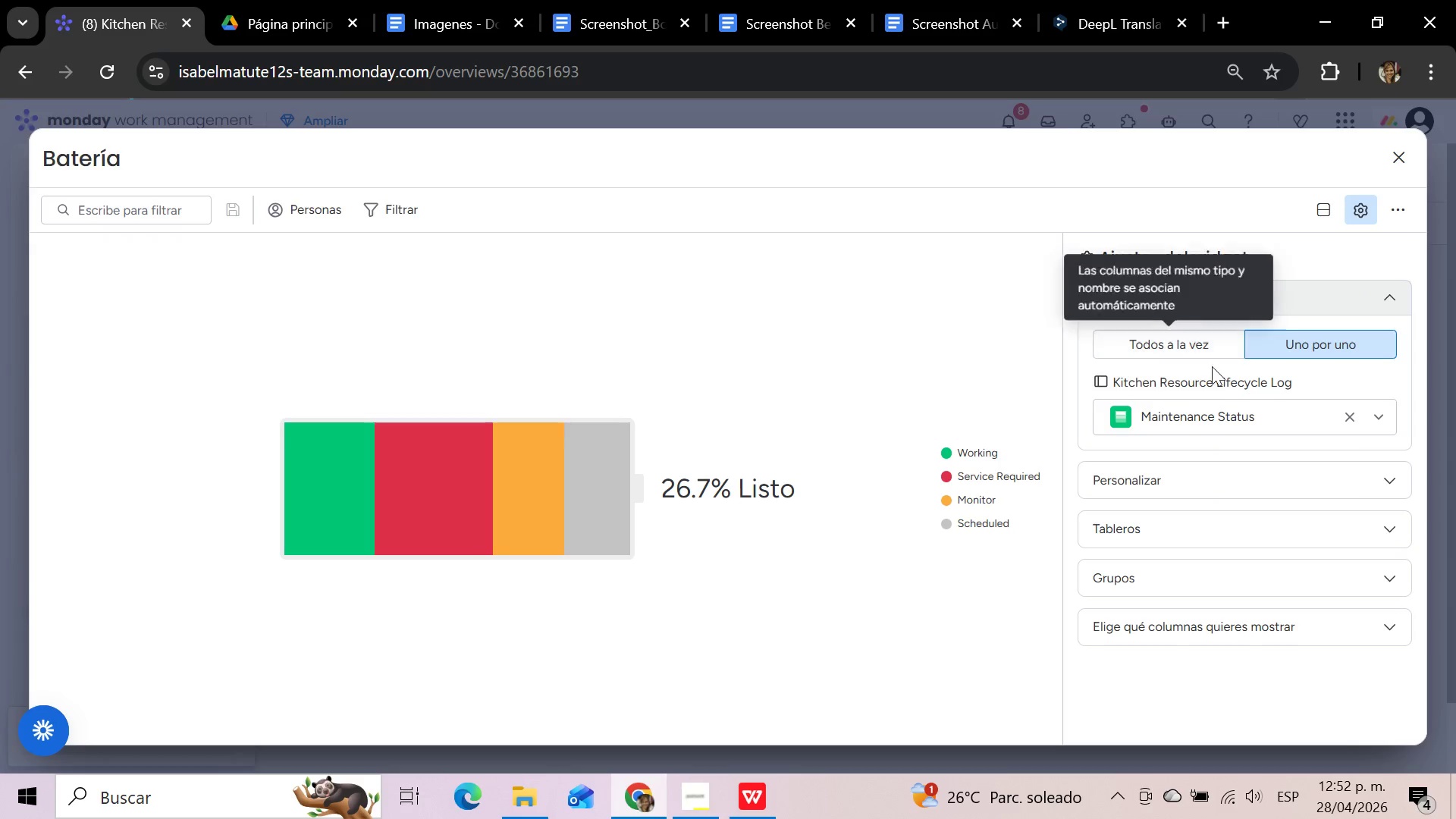 
left_click([1203, 344])
 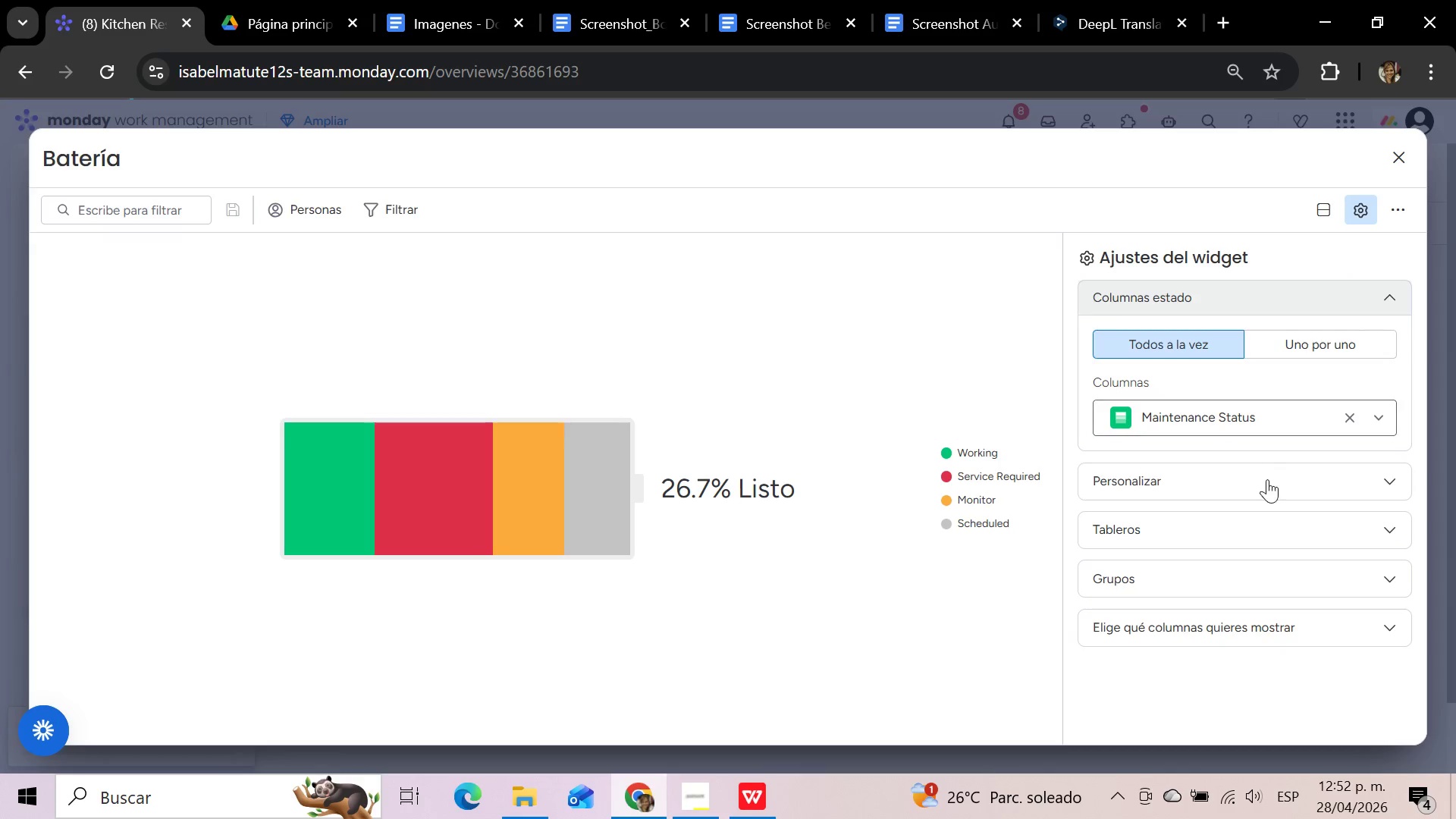 
left_click([1267, 481])
 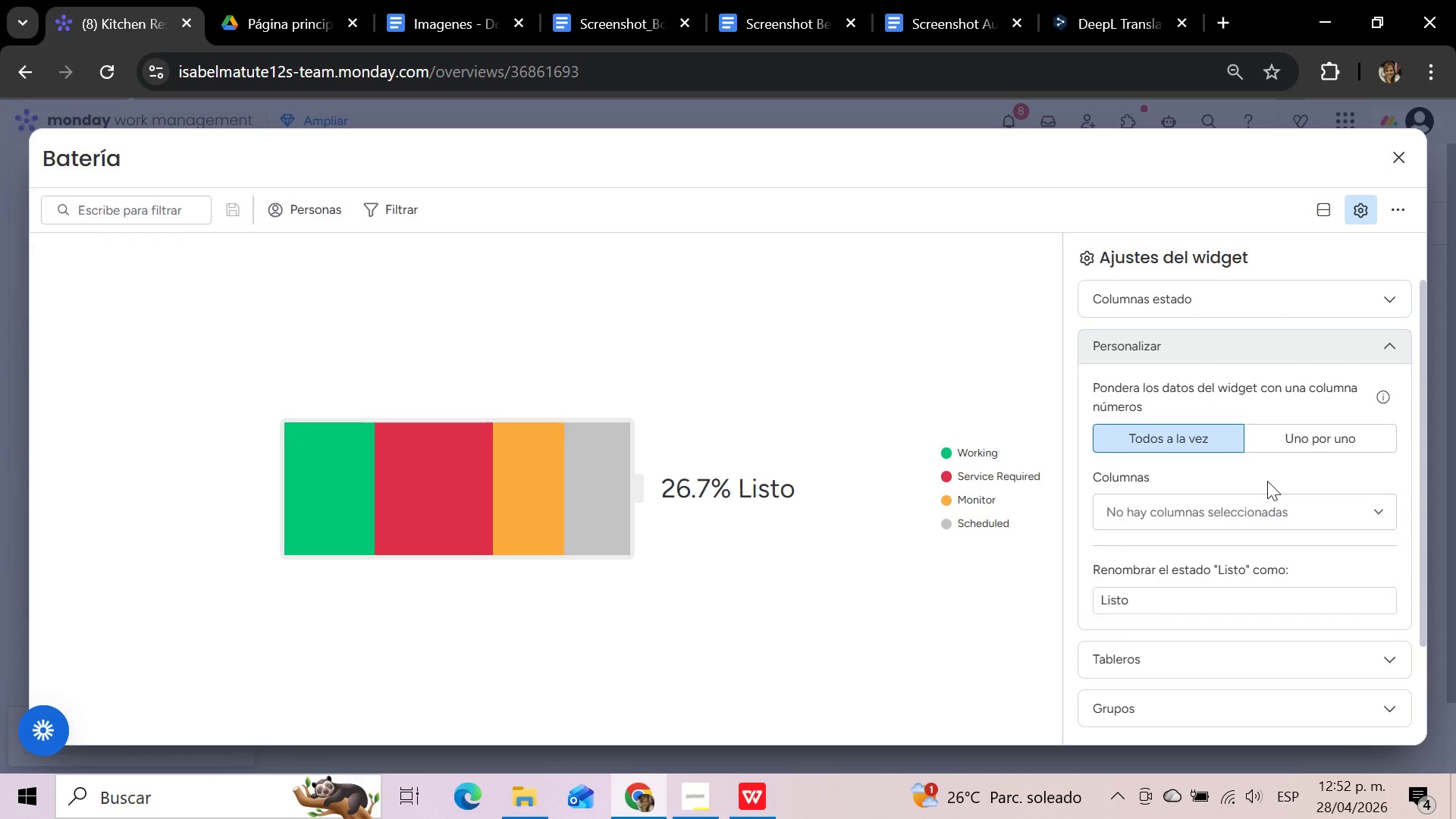 
scroll: coordinate [1267, 481], scroll_direction: down, amount: 1.0
 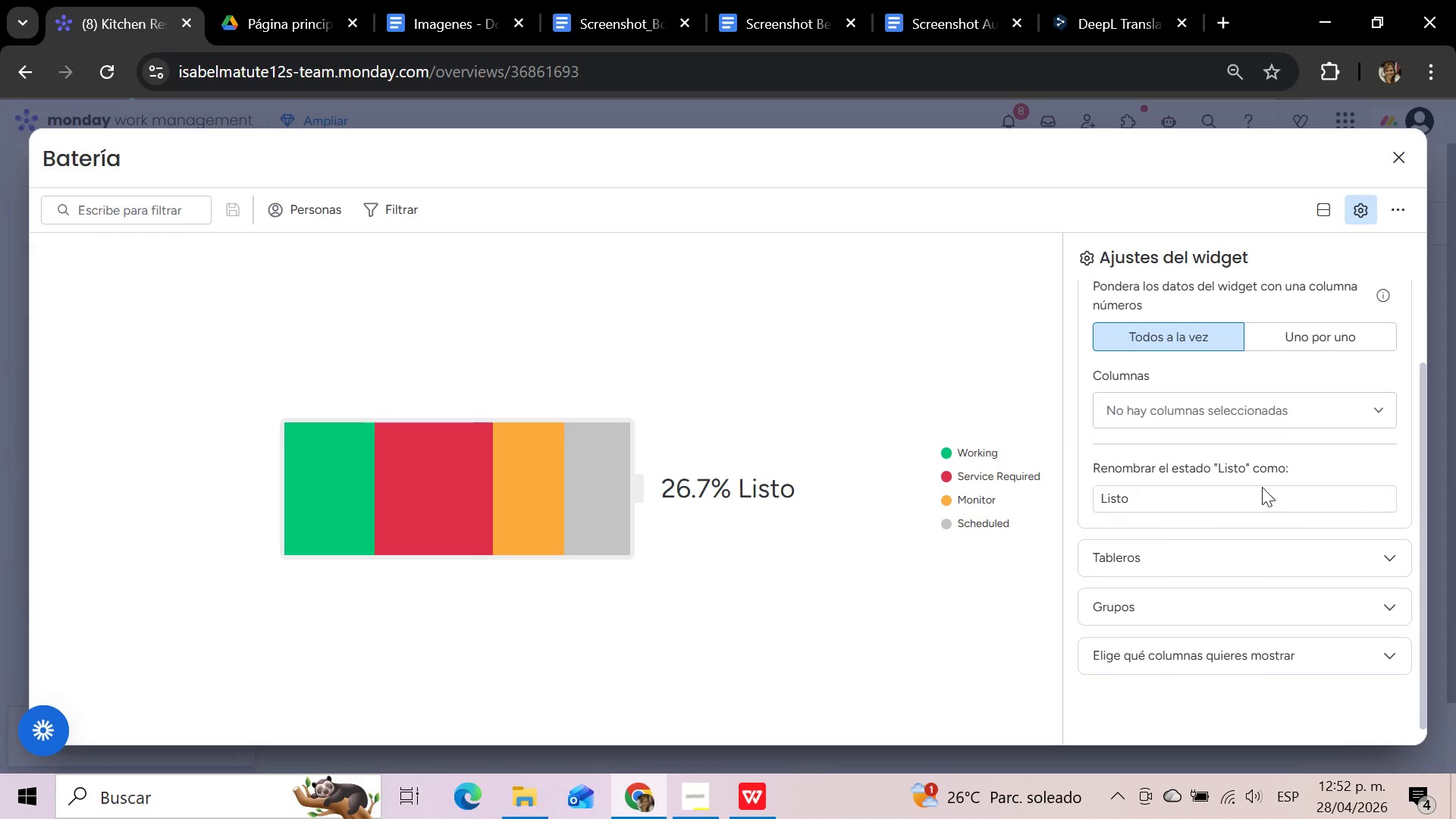 
left_click([1235, 547])
 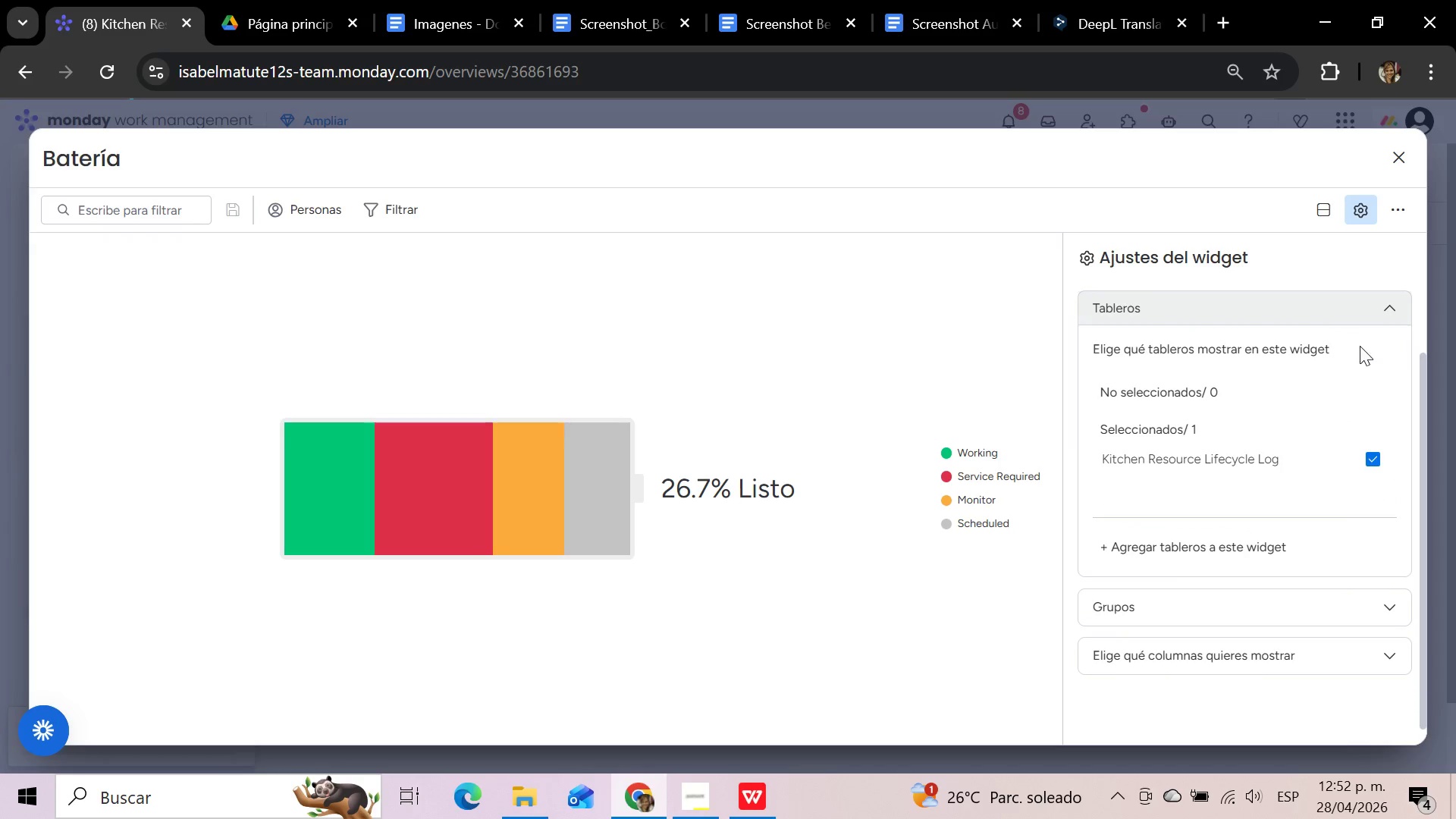 
left_click([1383, 315])
 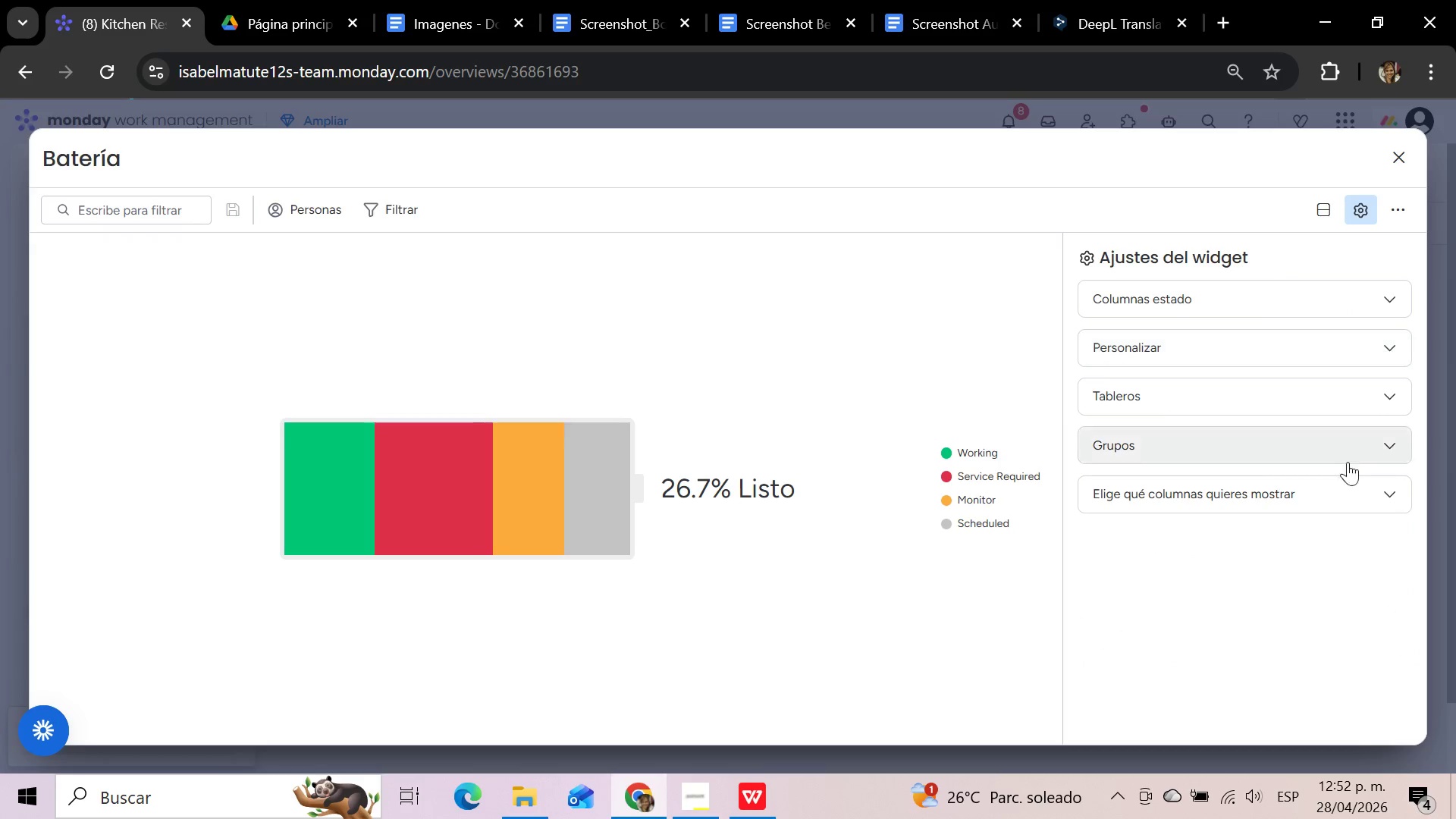 
left_click([1305, 575])
 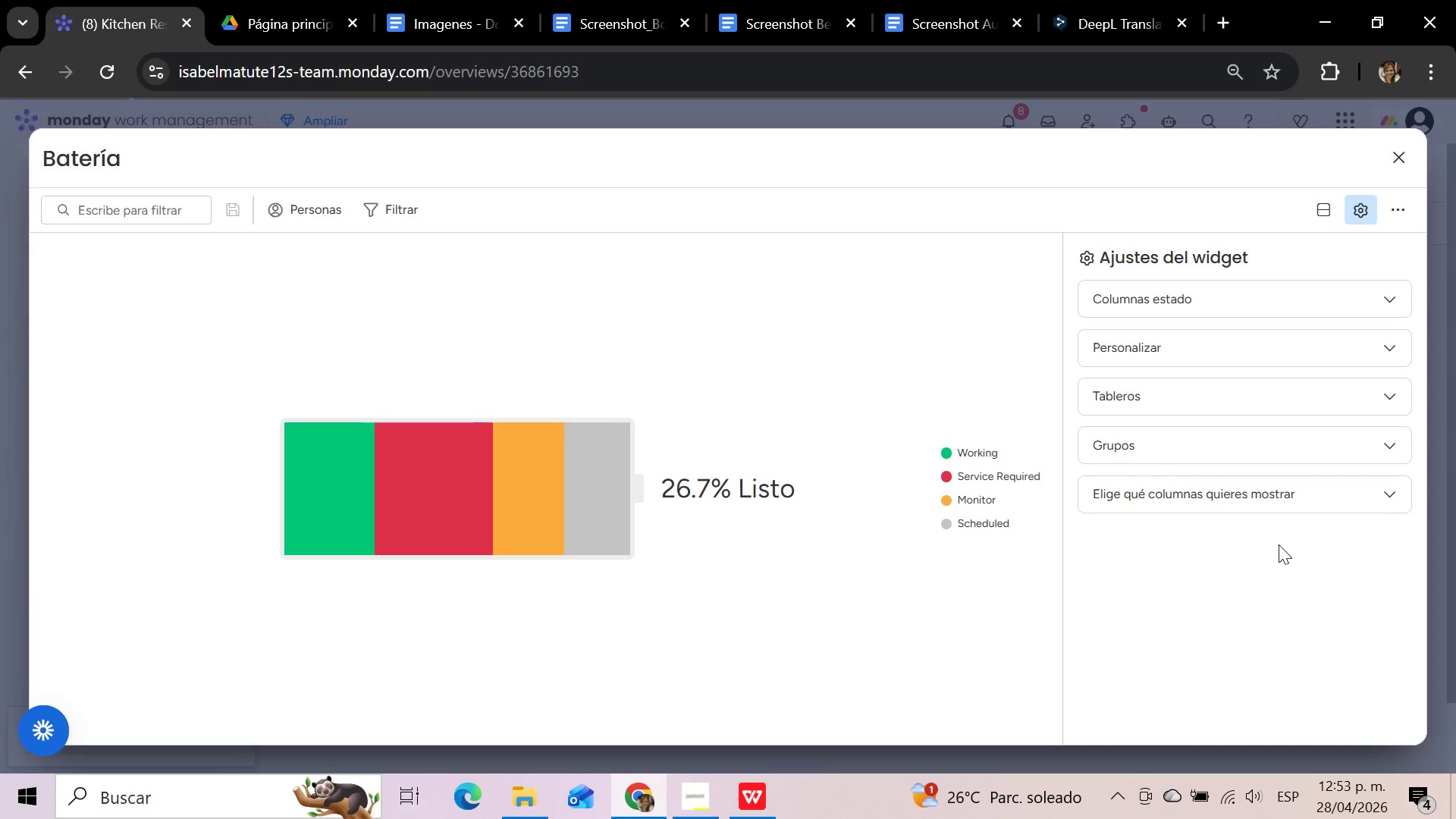 
wait(85.47)
 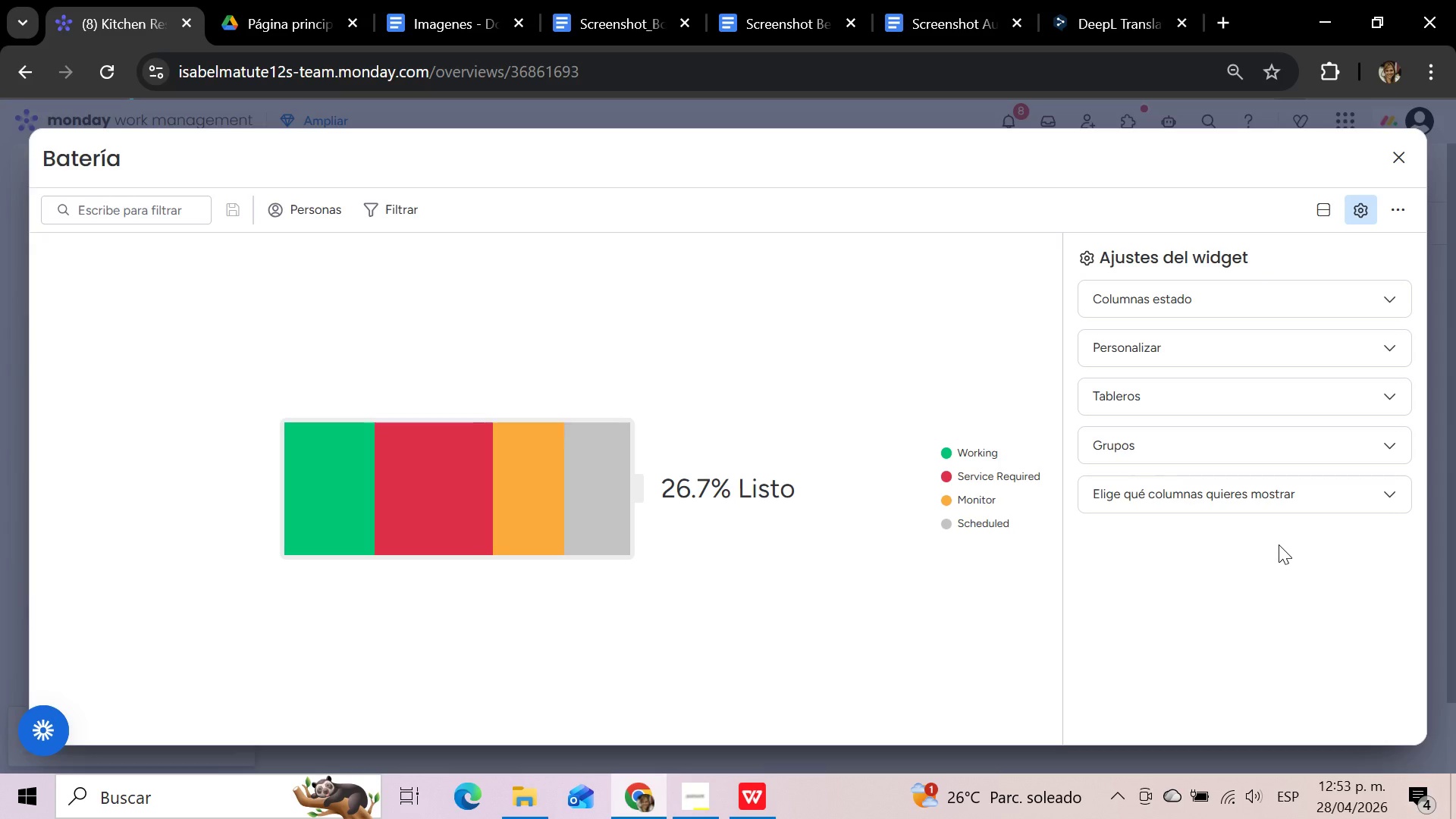 
left_click([1400, 148])
 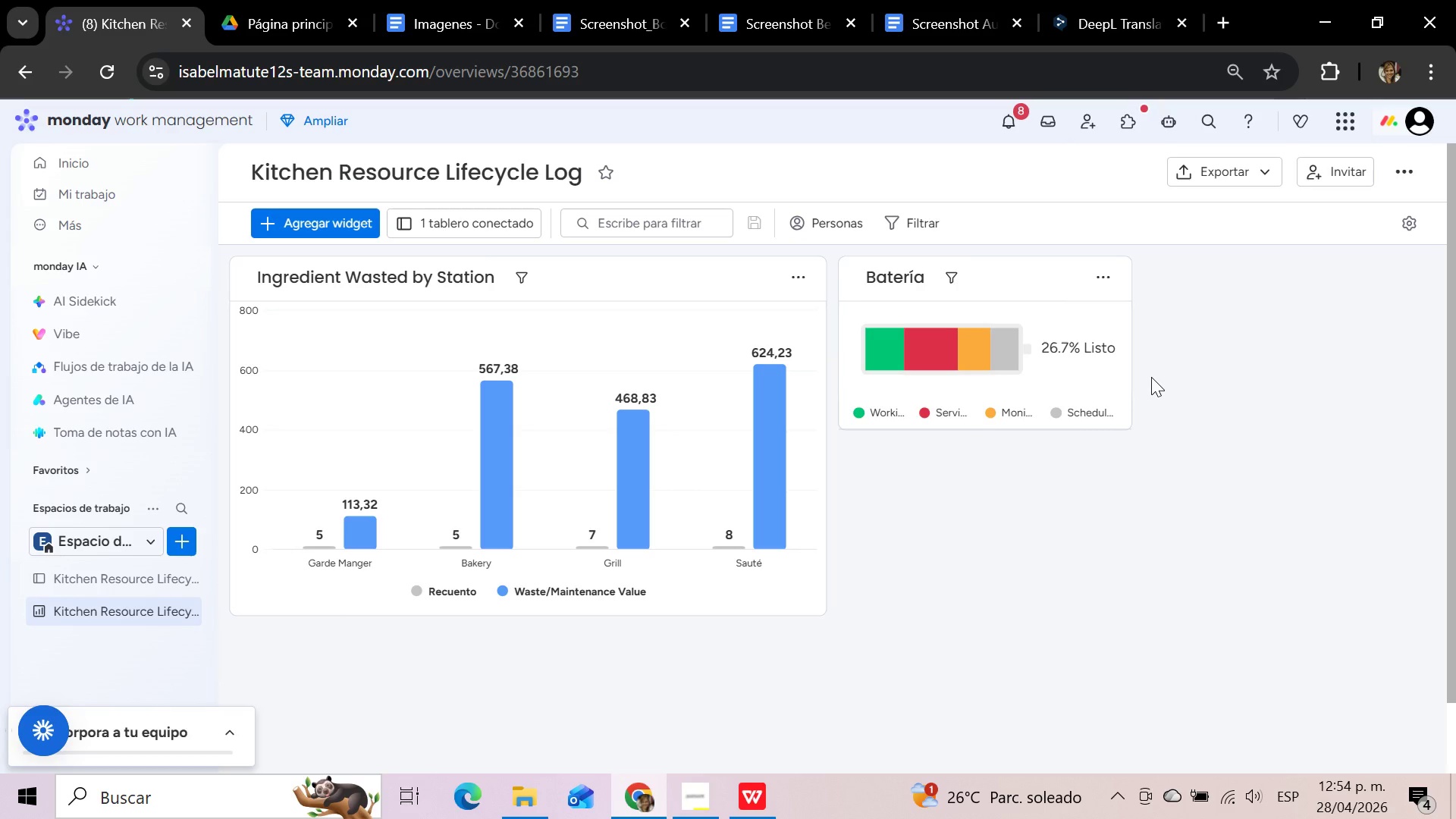 
wait(14.16)
 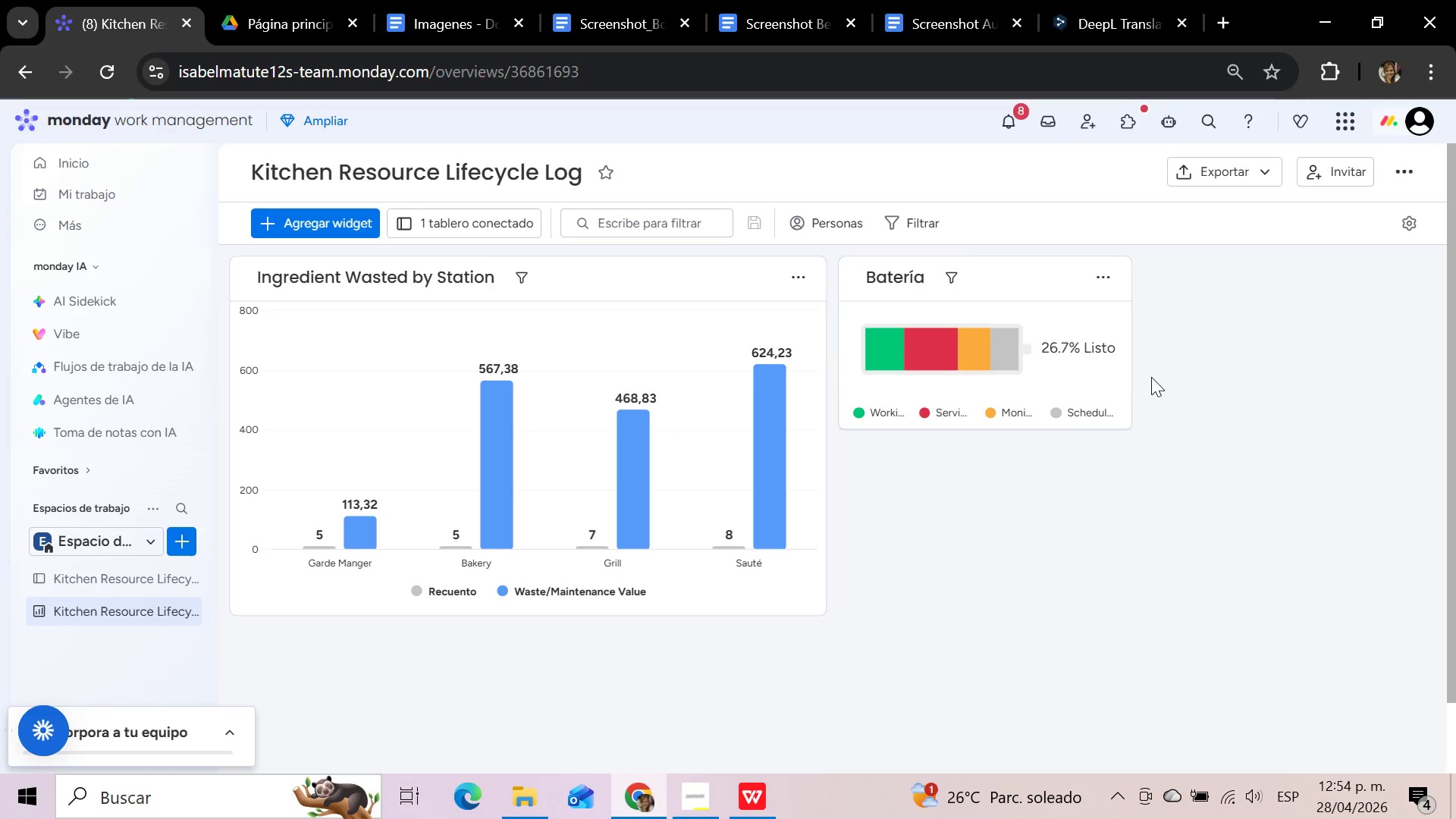 
left_click([334, 227])
 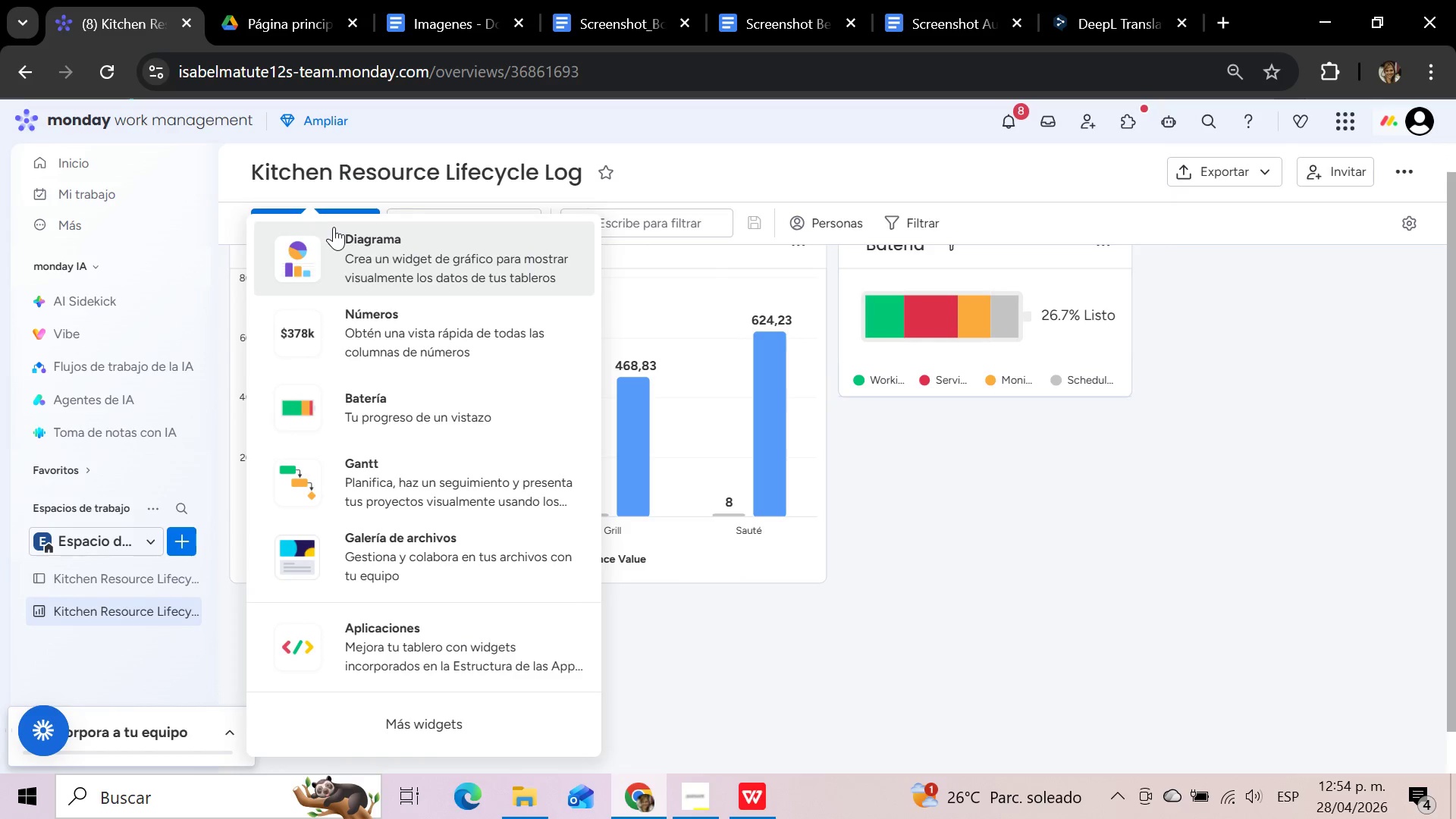 
left_click([397, 321])
 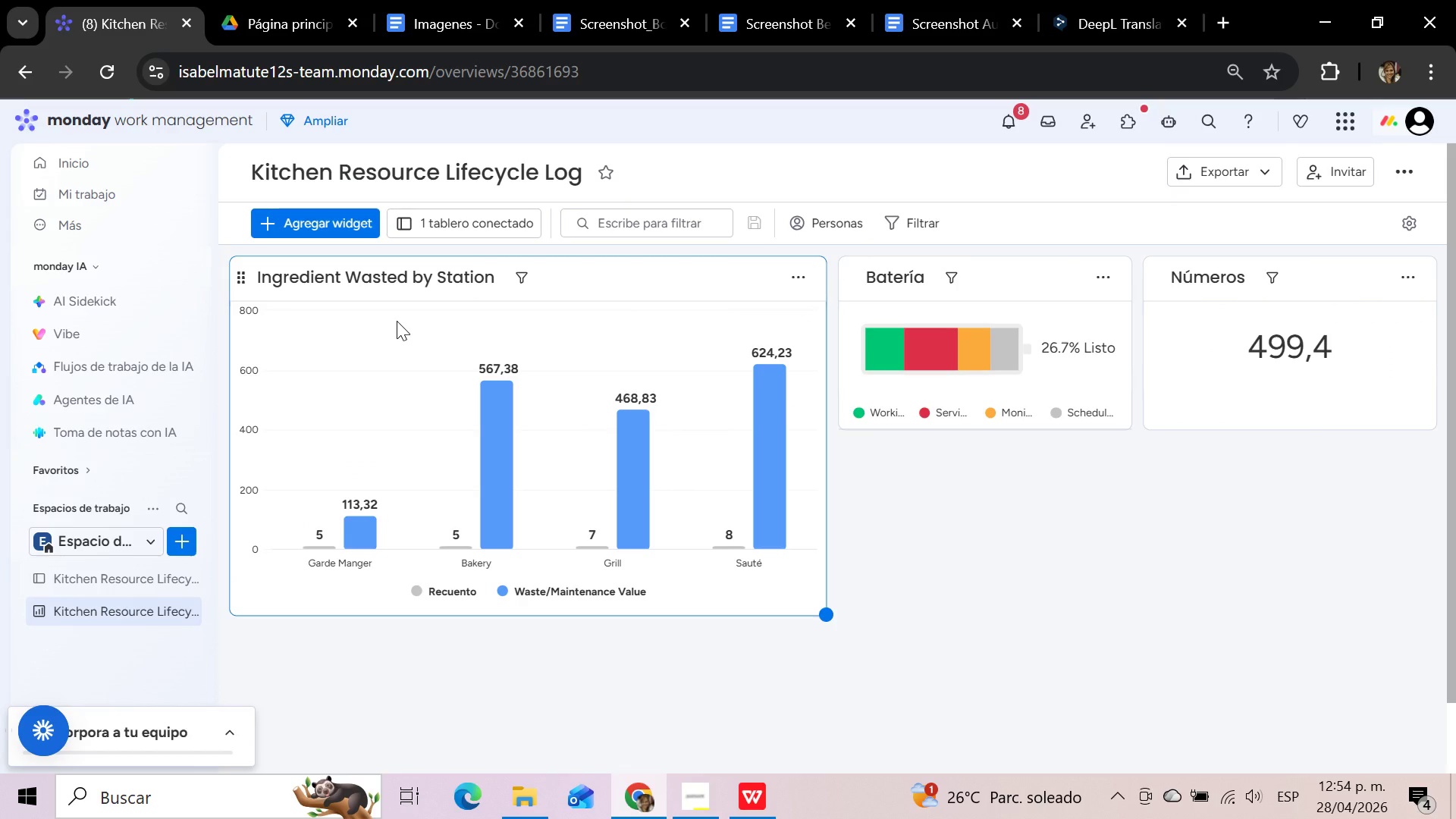 
wait(18.64)
 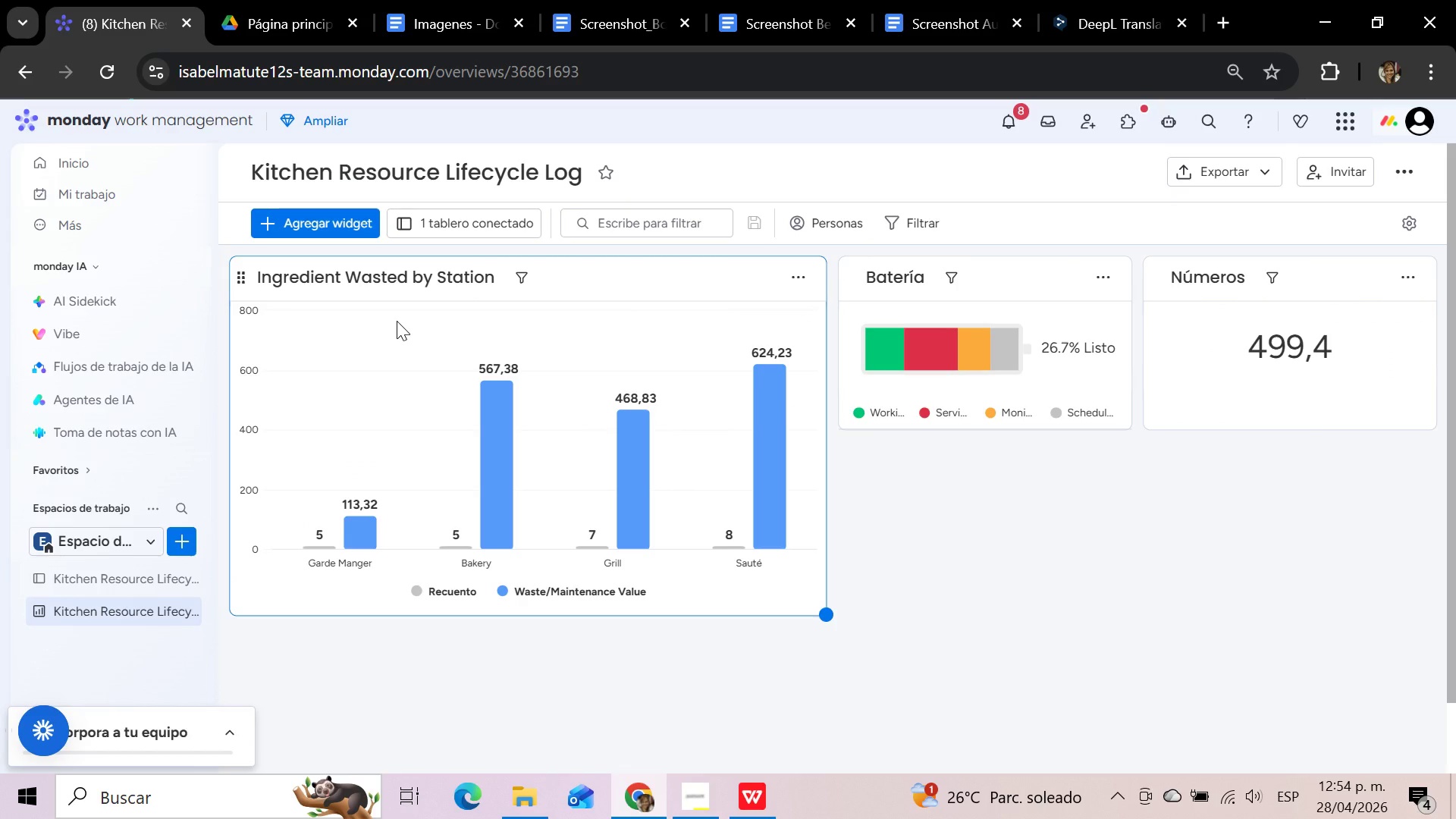 
left_click([1413, 268])
 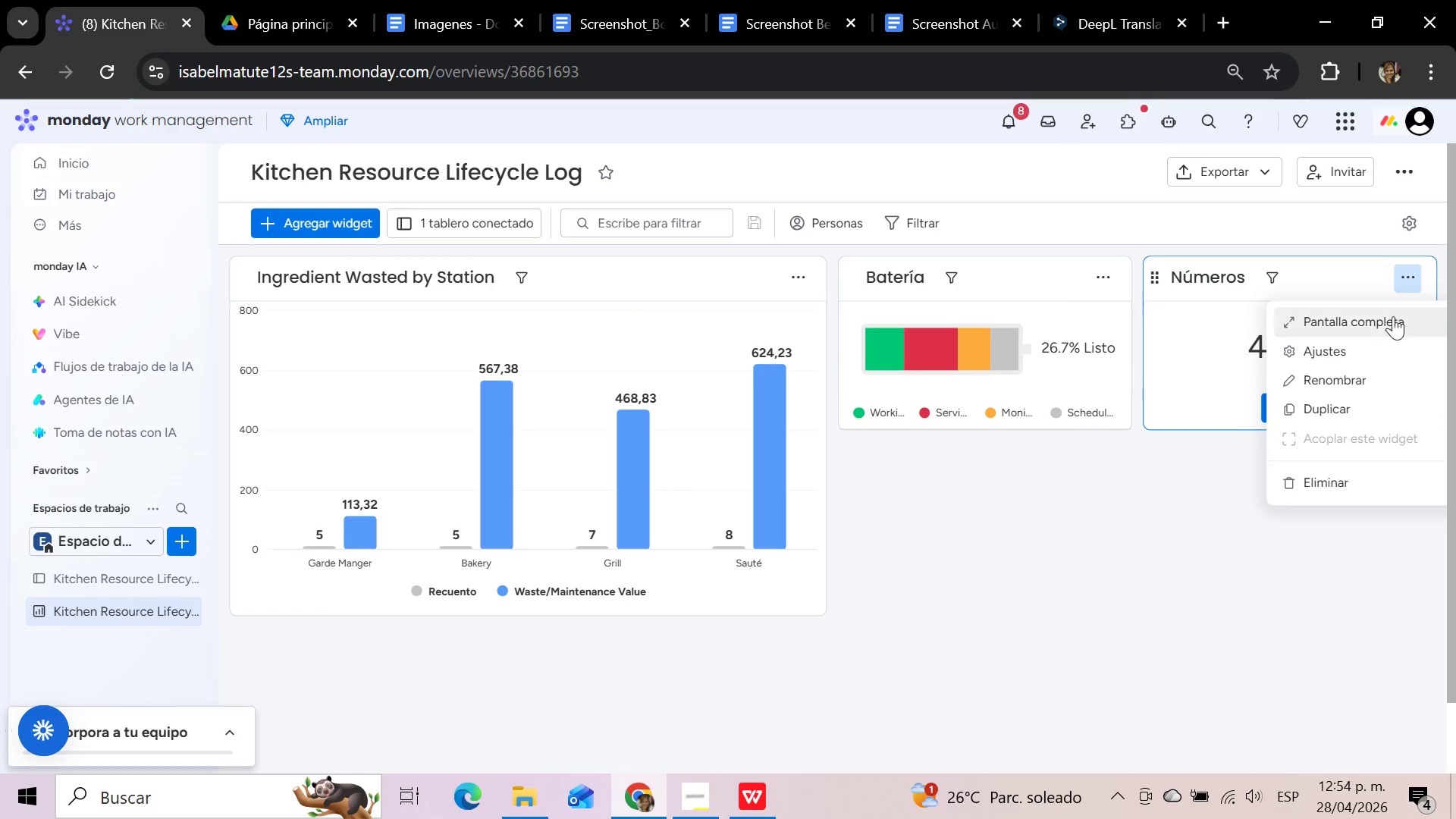 
left_click([1374, 348])
 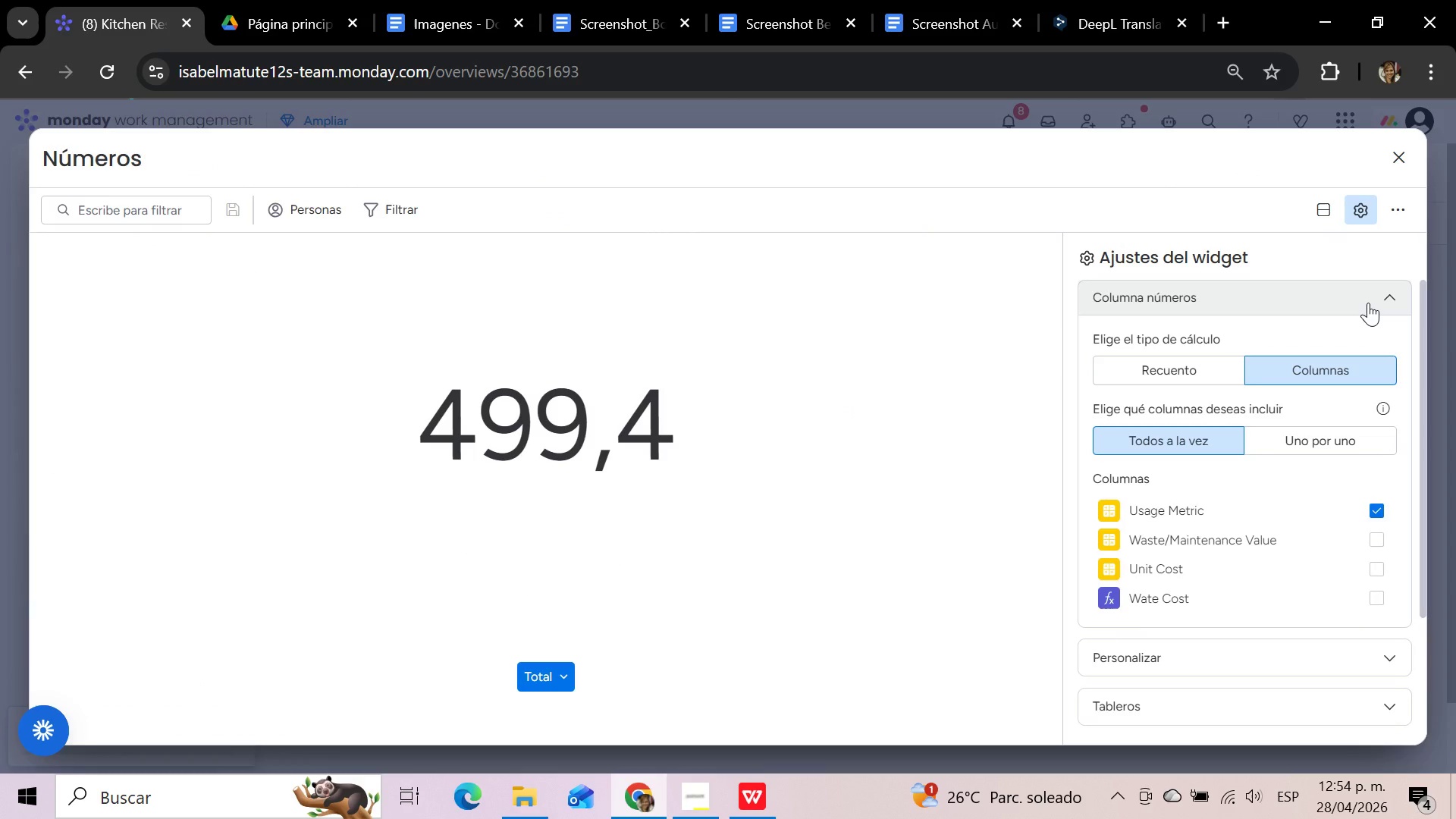 
wait(5.78)
 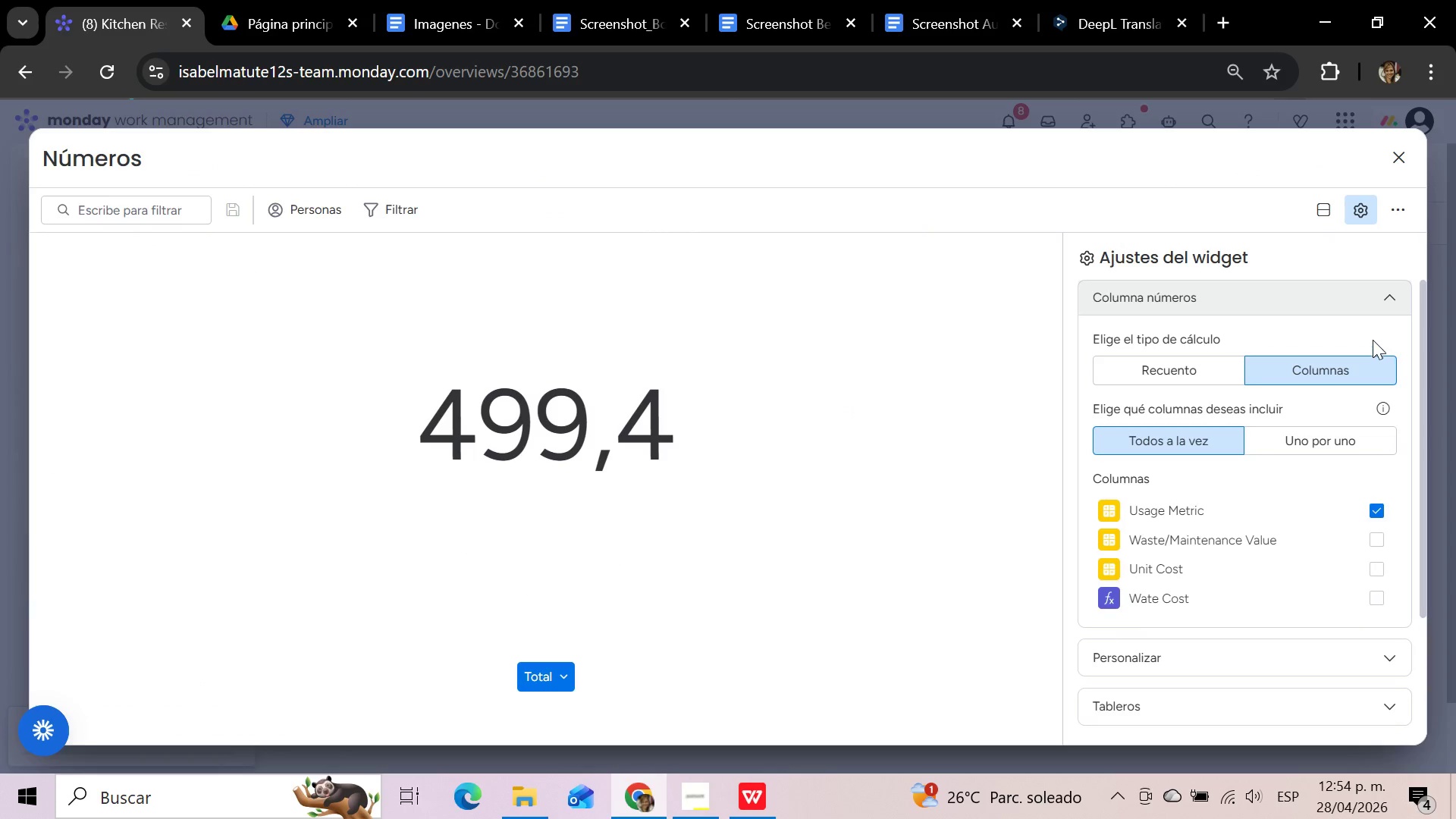 
left_click([1368, 303])
 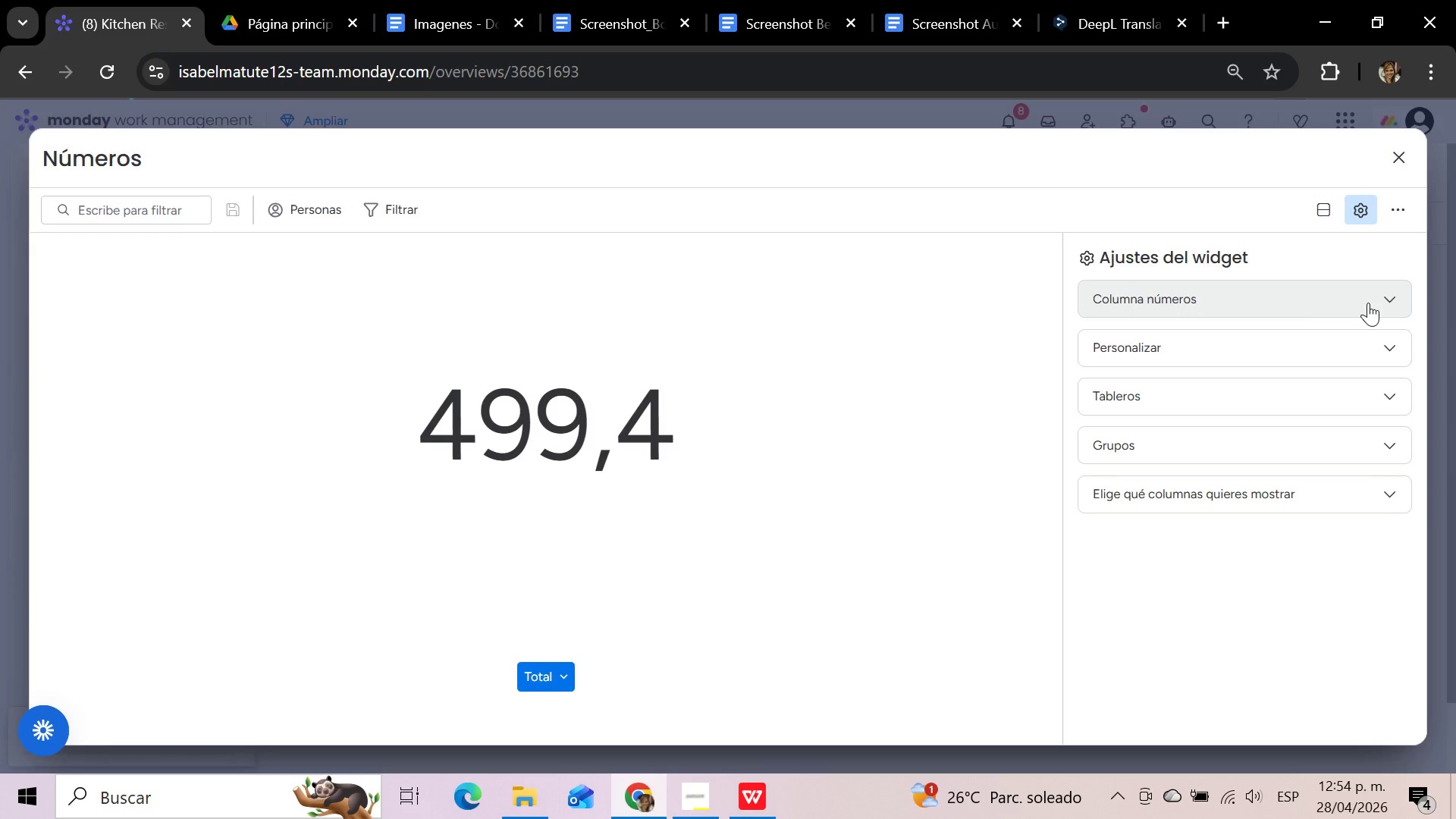 
left_click([1368, 303])
 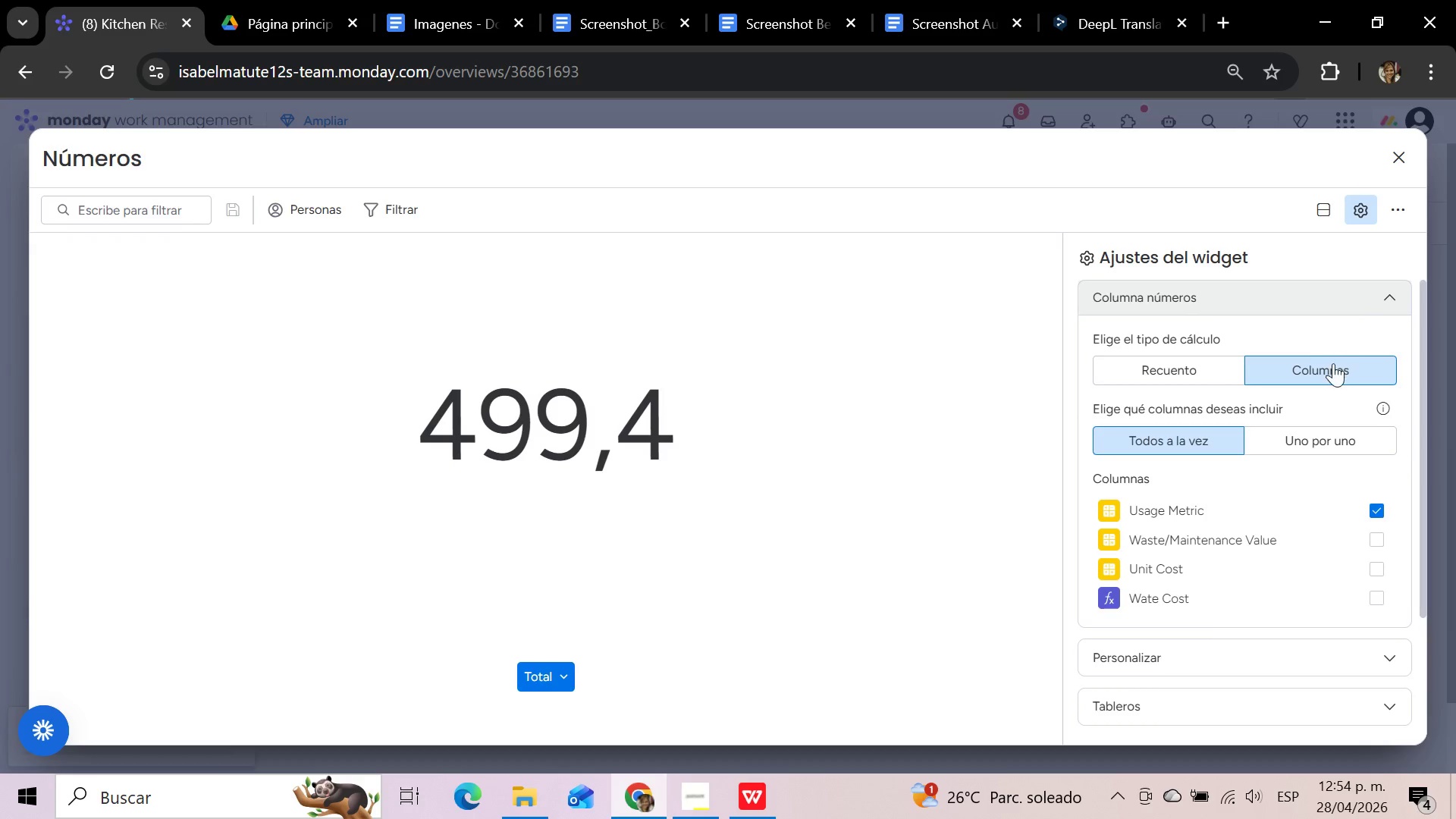 
left_click([1332, 363])
 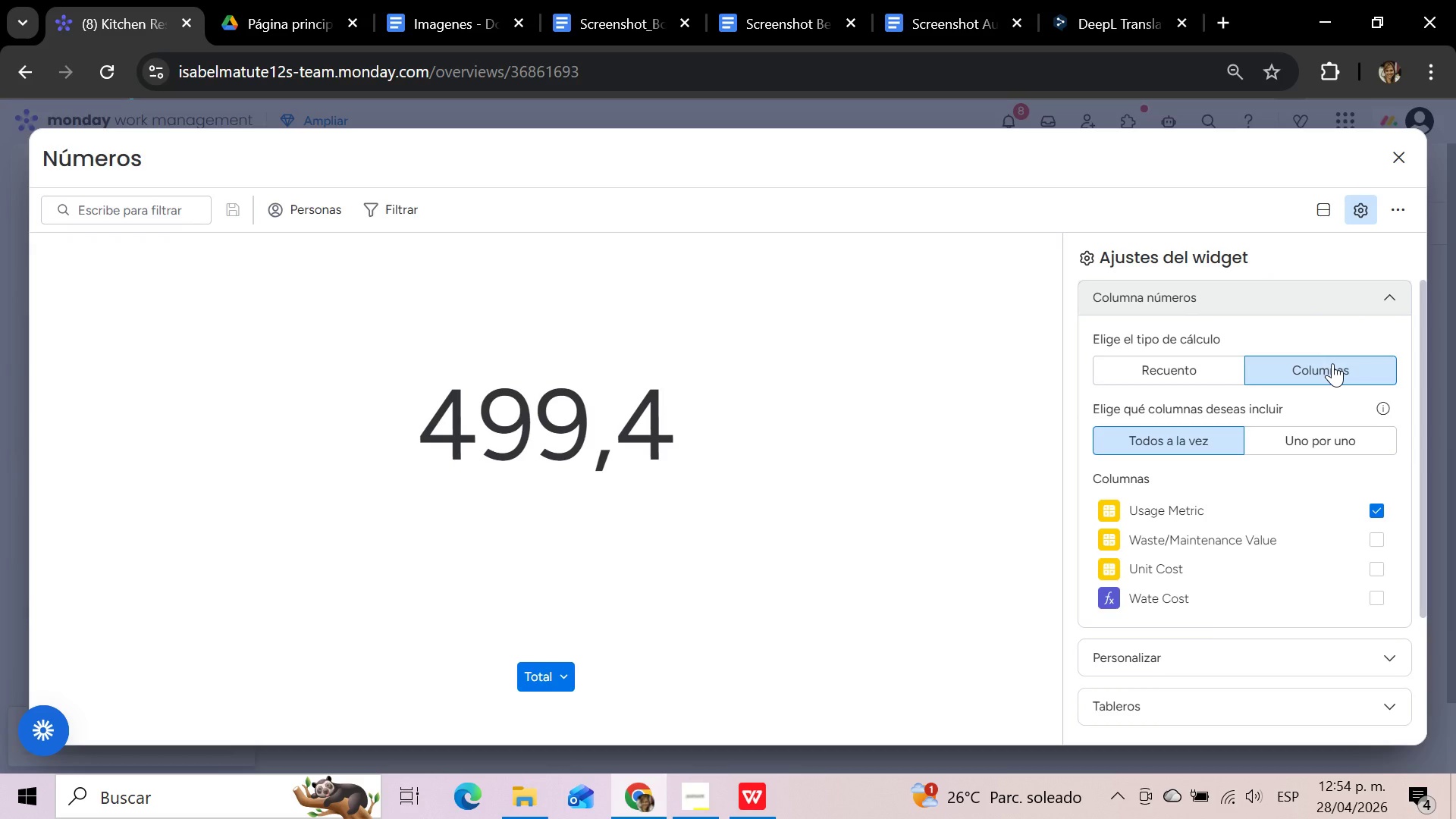 
wait(5.92)
 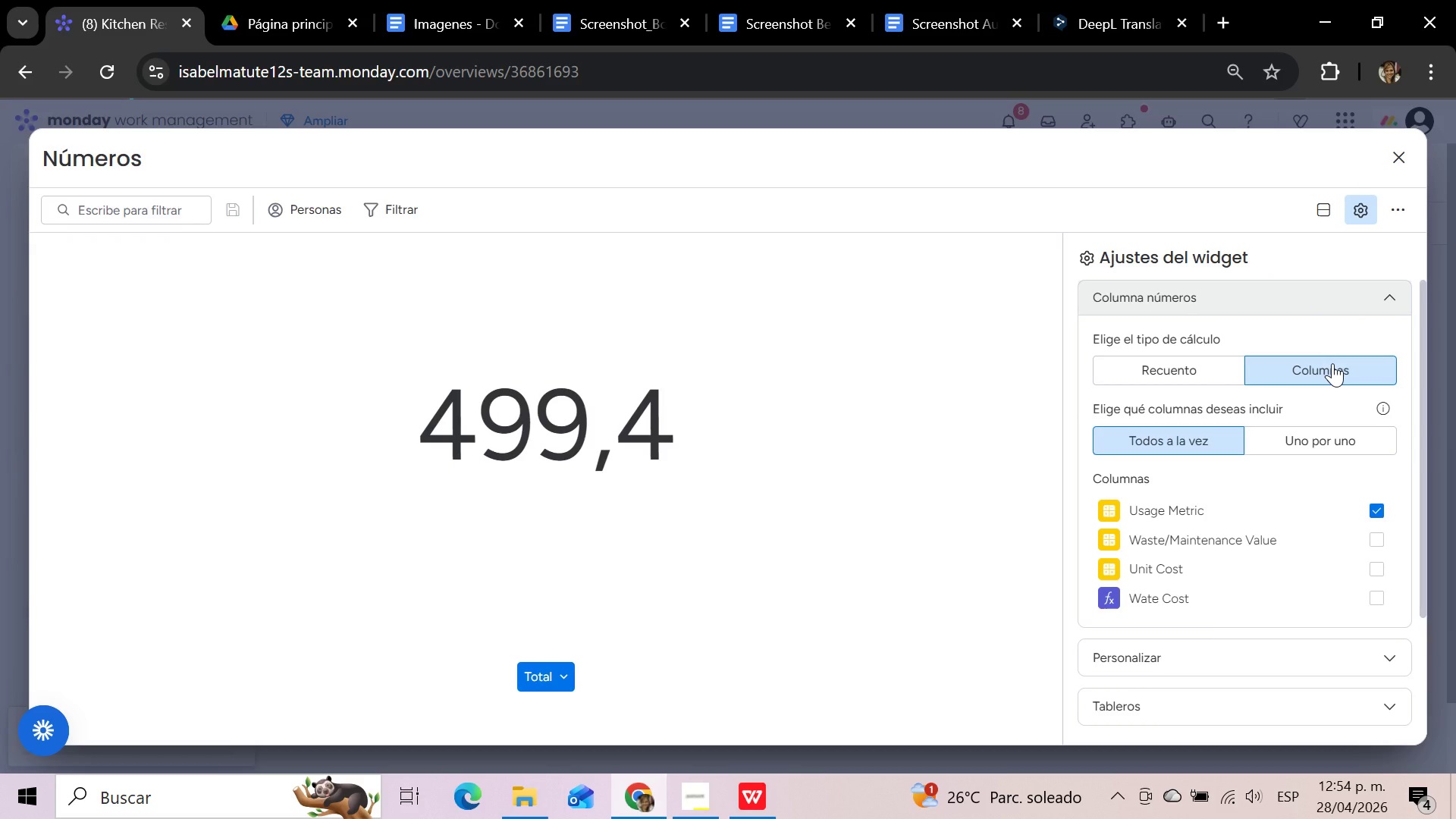 
left_click([1382, 597])
 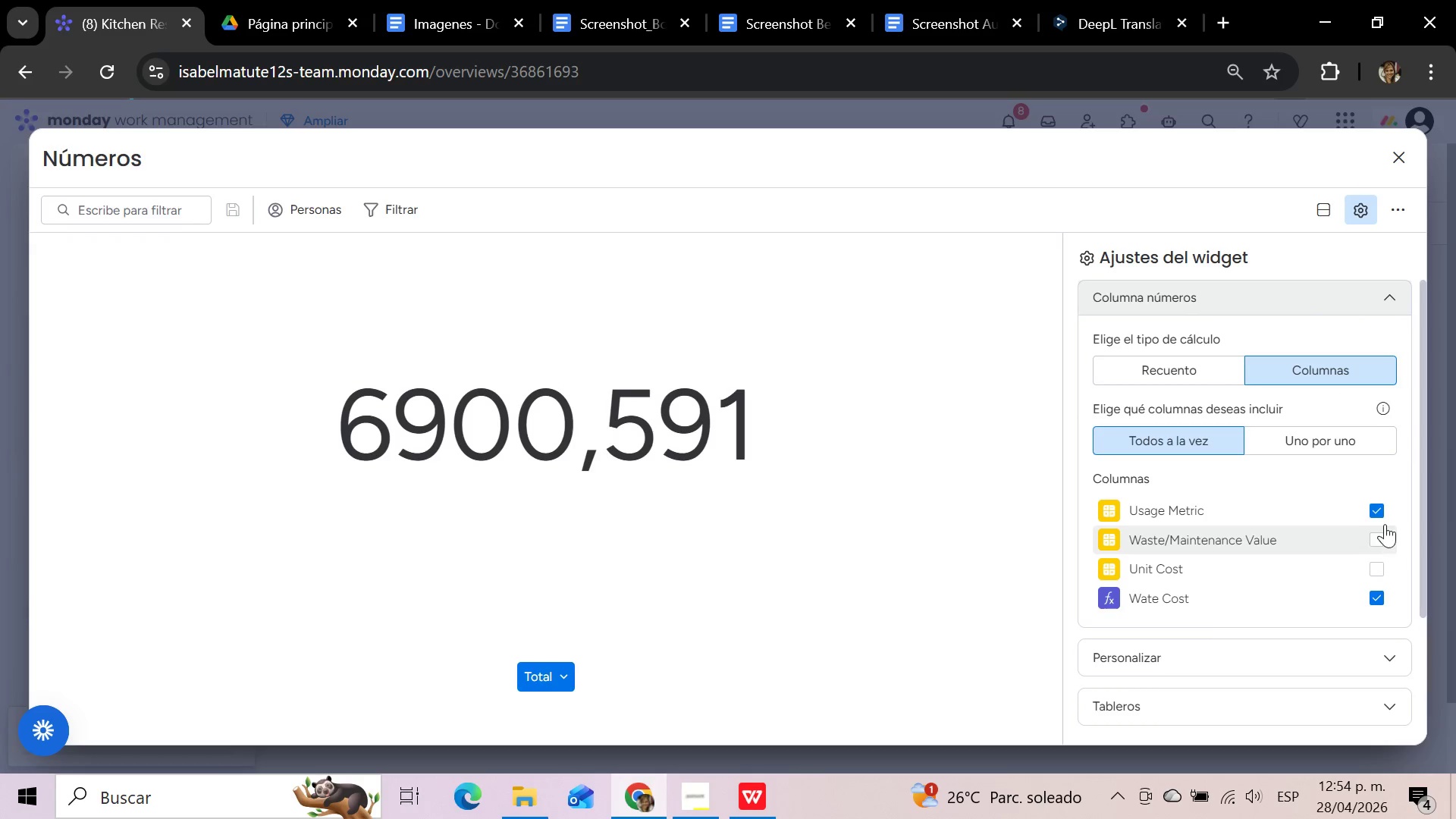 
left_click([1385, 509])
 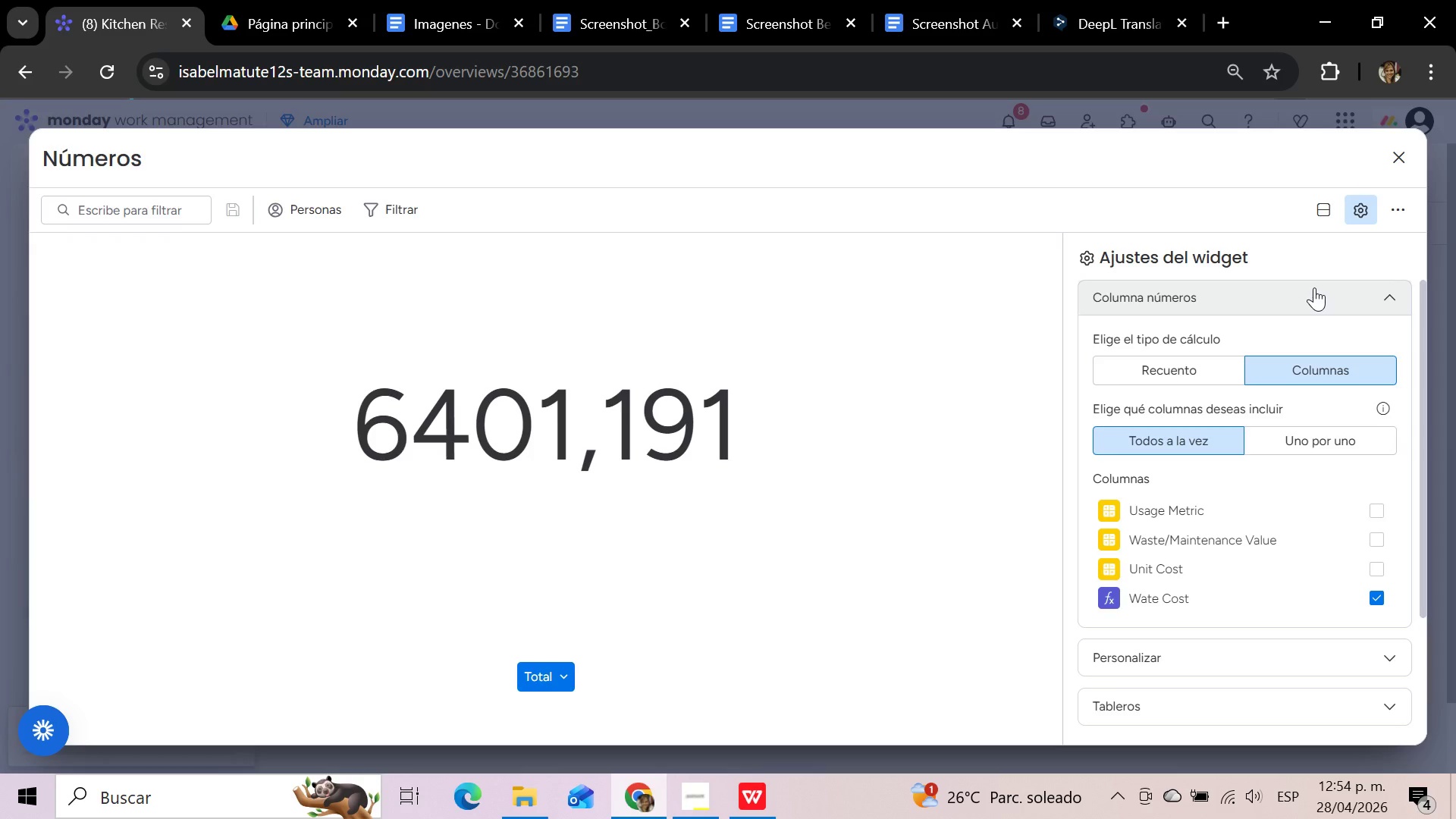 
wait(8.83)
 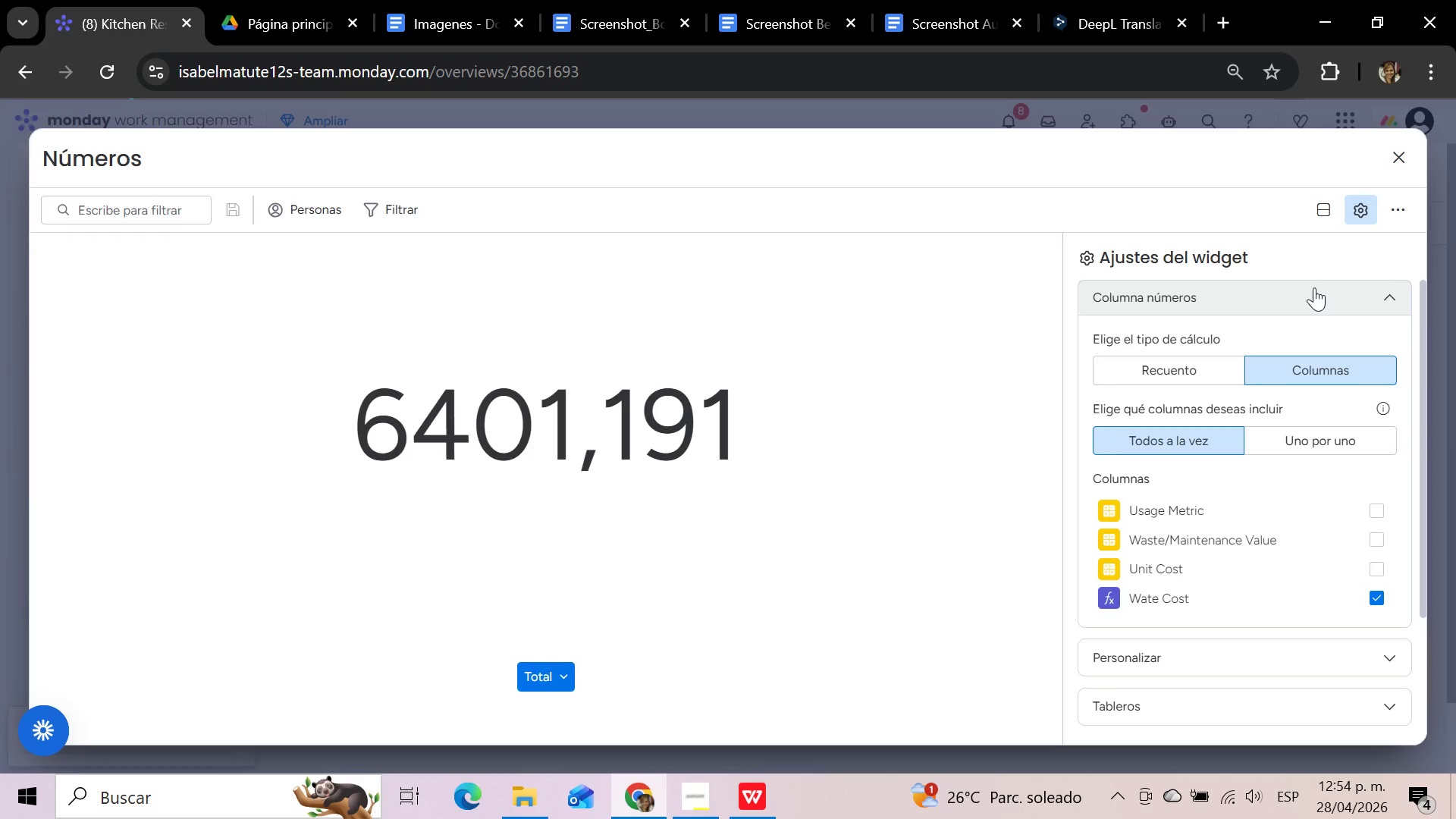 
left_click([1208, 377])
 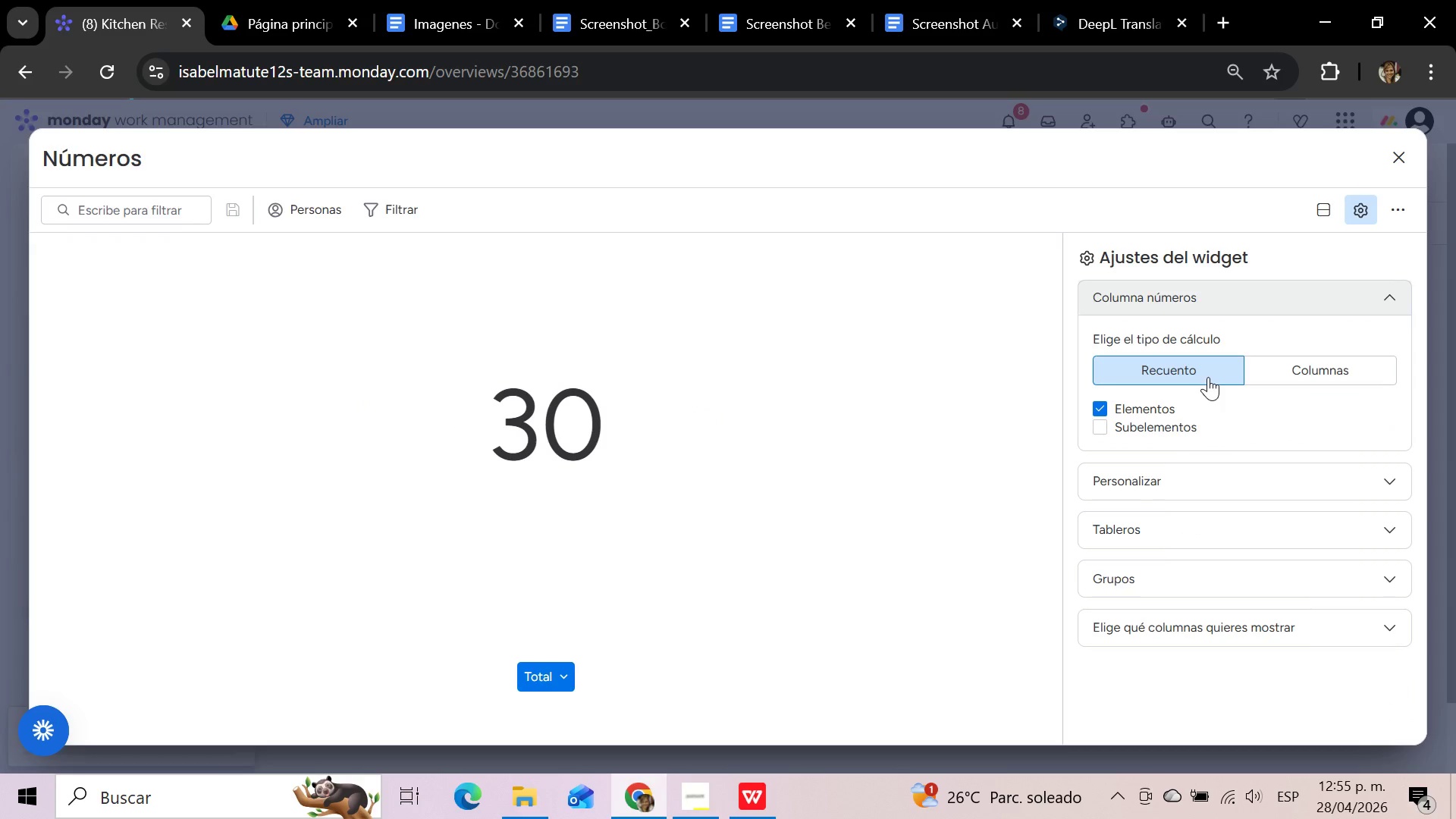 
left_click([1310, 375])
 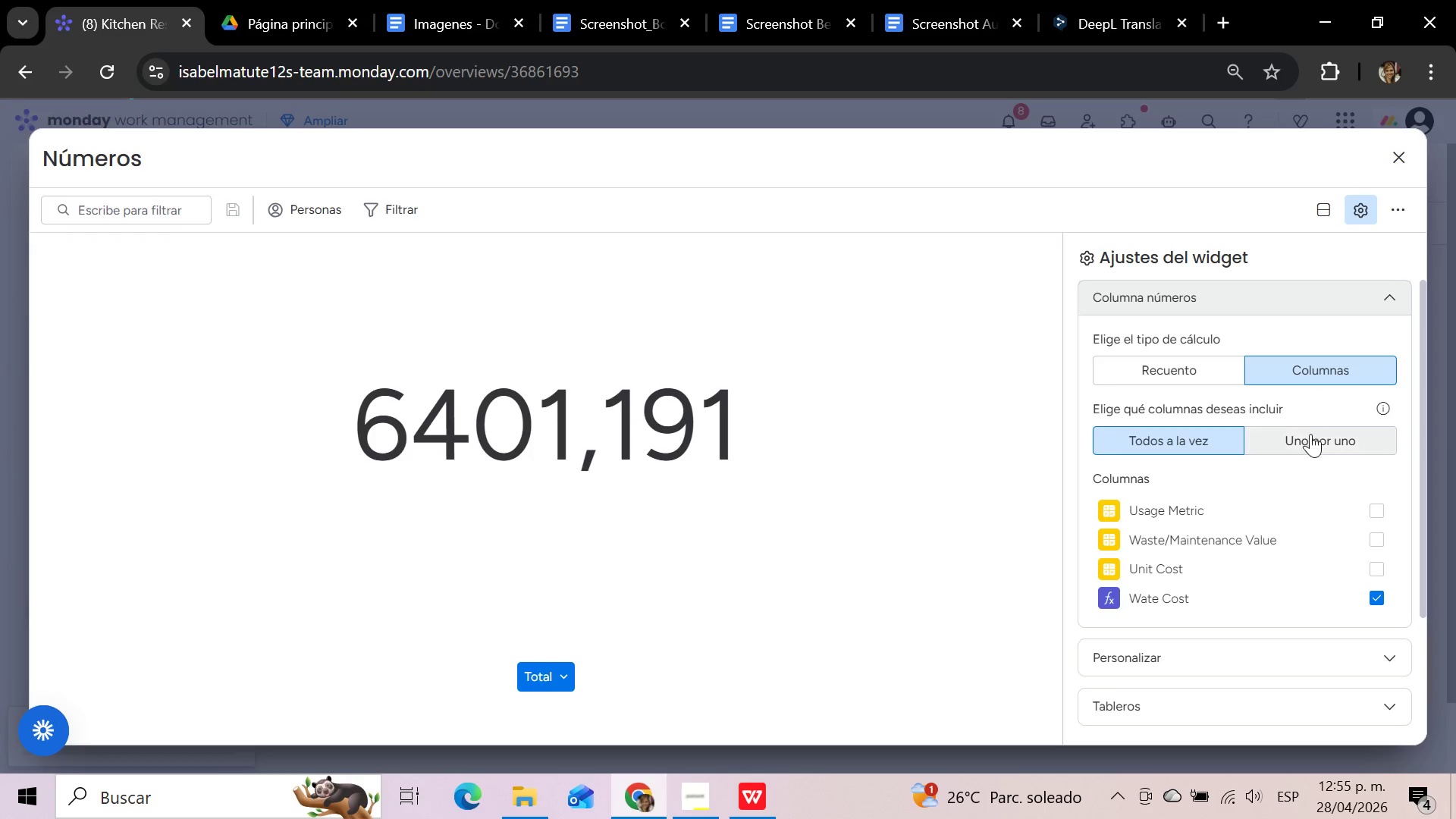 
scroll: coordinate [1269, 500], scroll_direction: down, amount: 2.0
 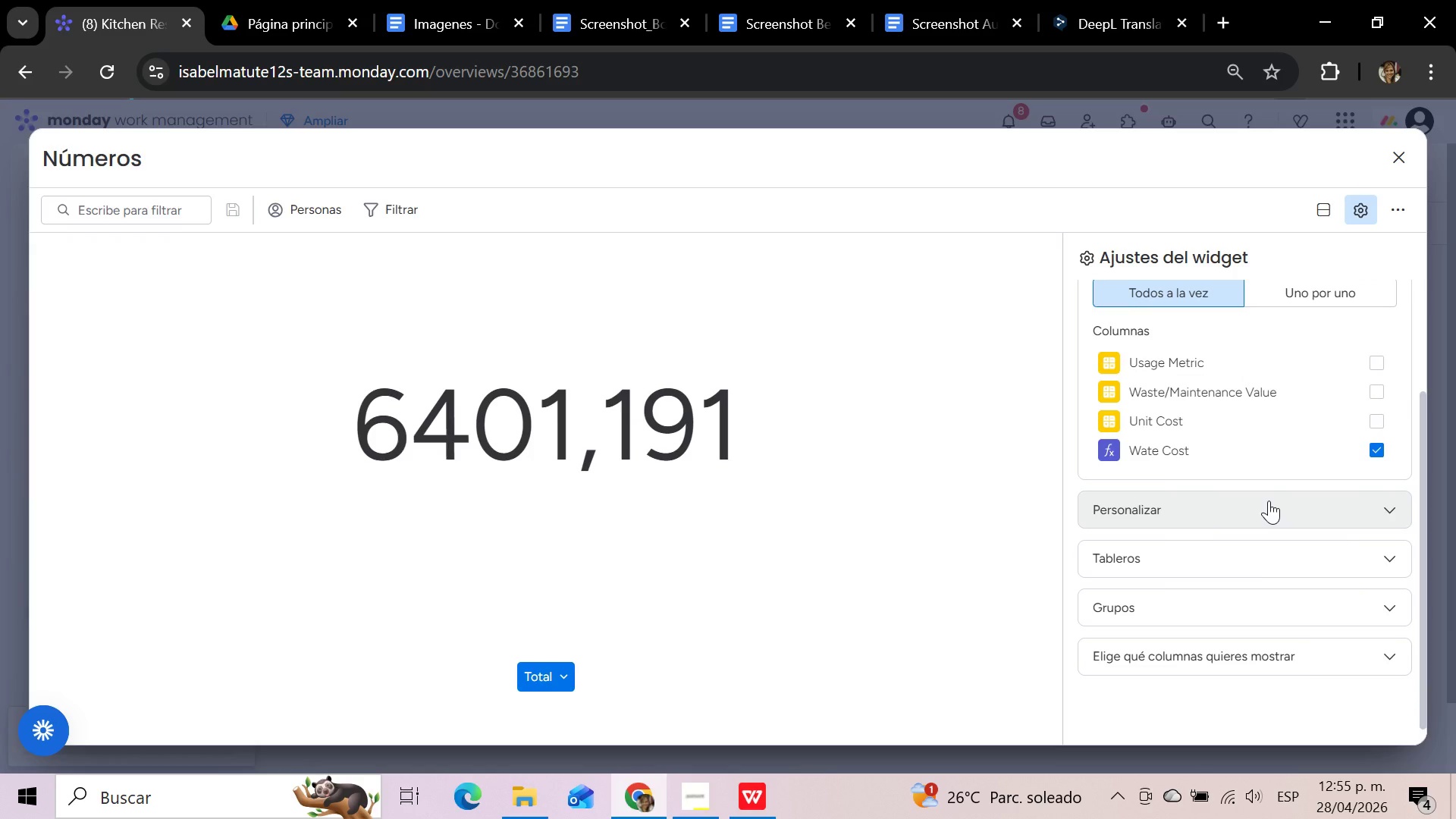 
left_click([1269, 500])
 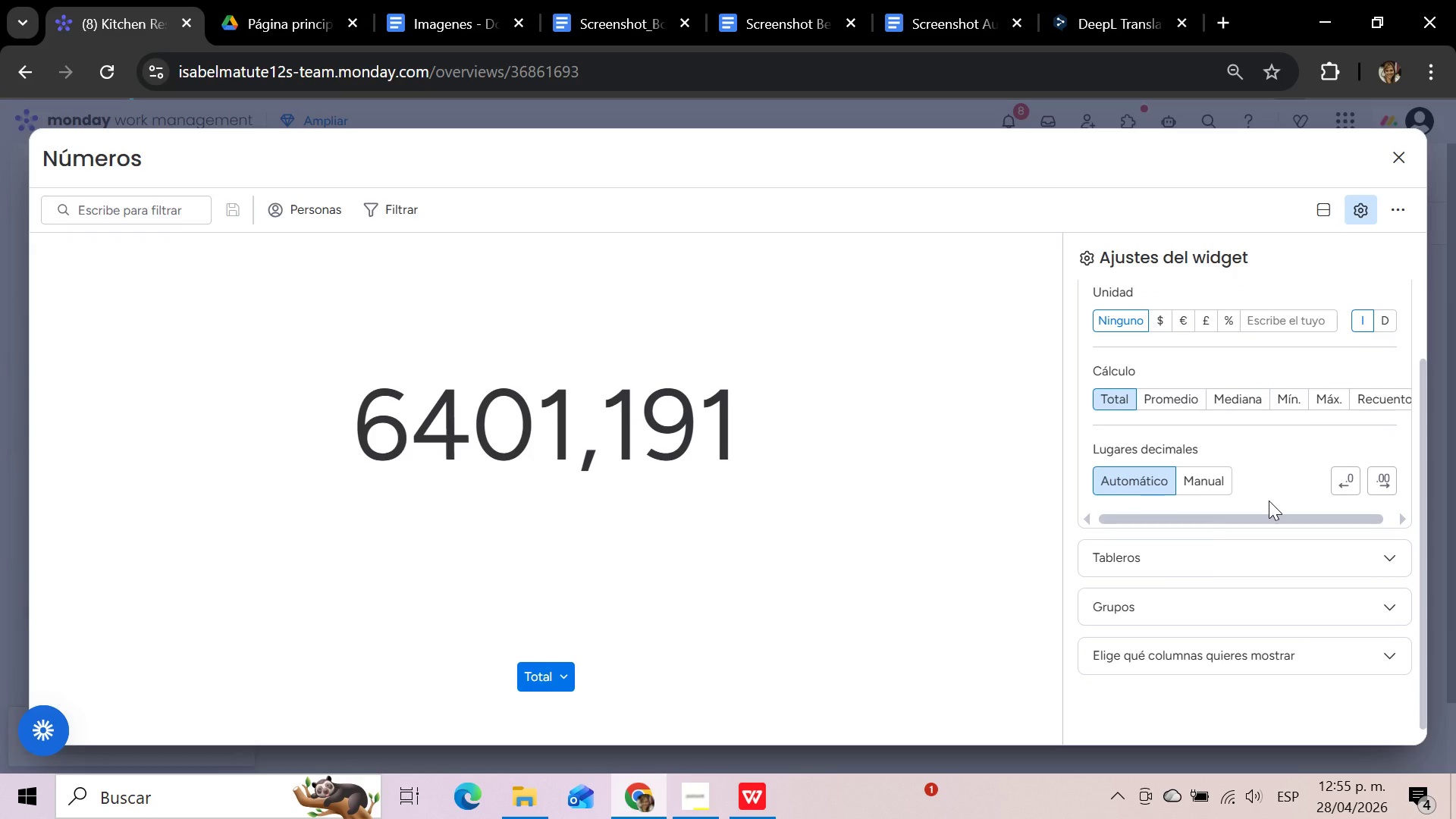 
wait(9.36)
 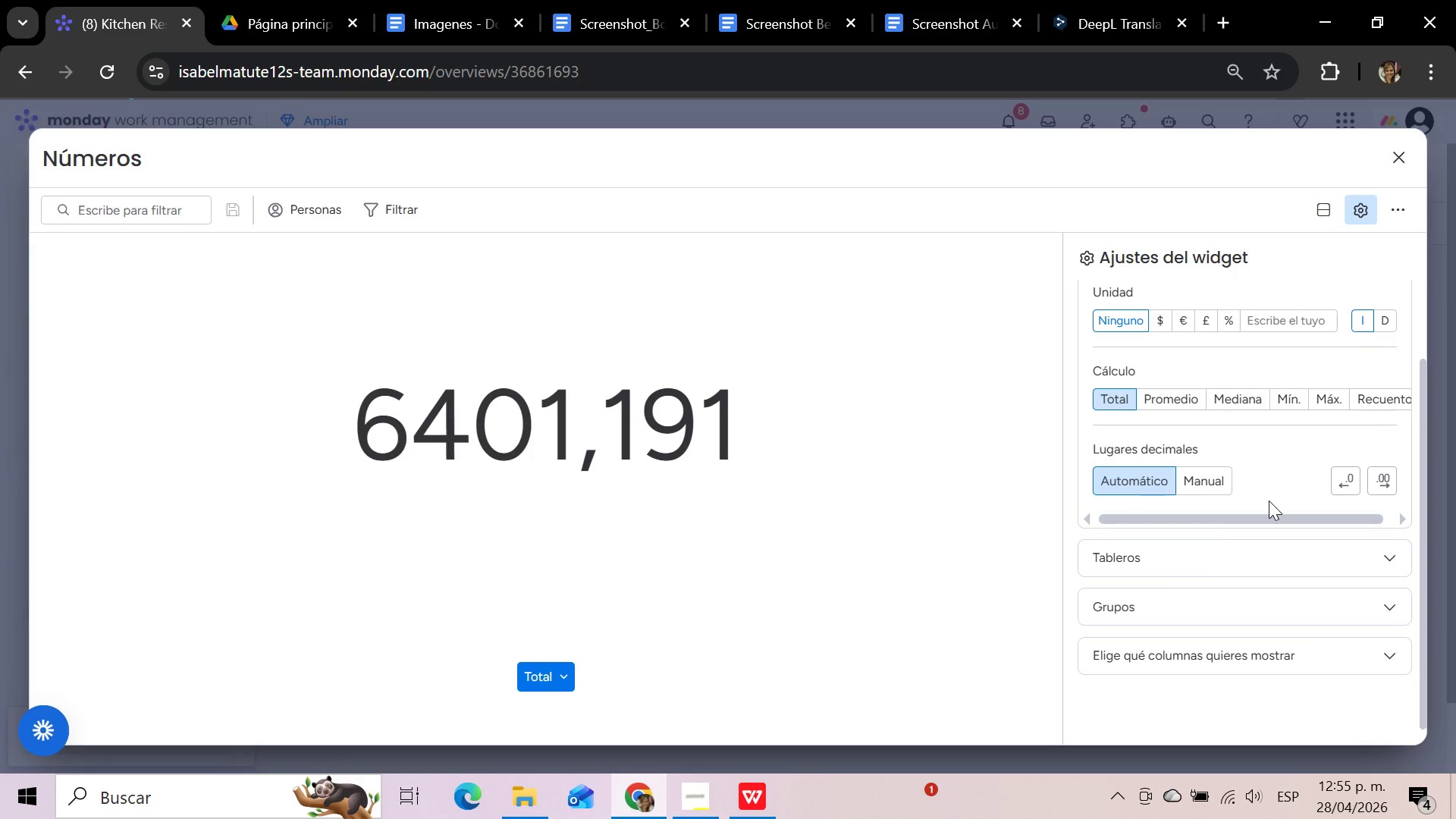 
left_click_drag(start_coordinate=[1239, 515], to_coordinate=[1203, 538])
 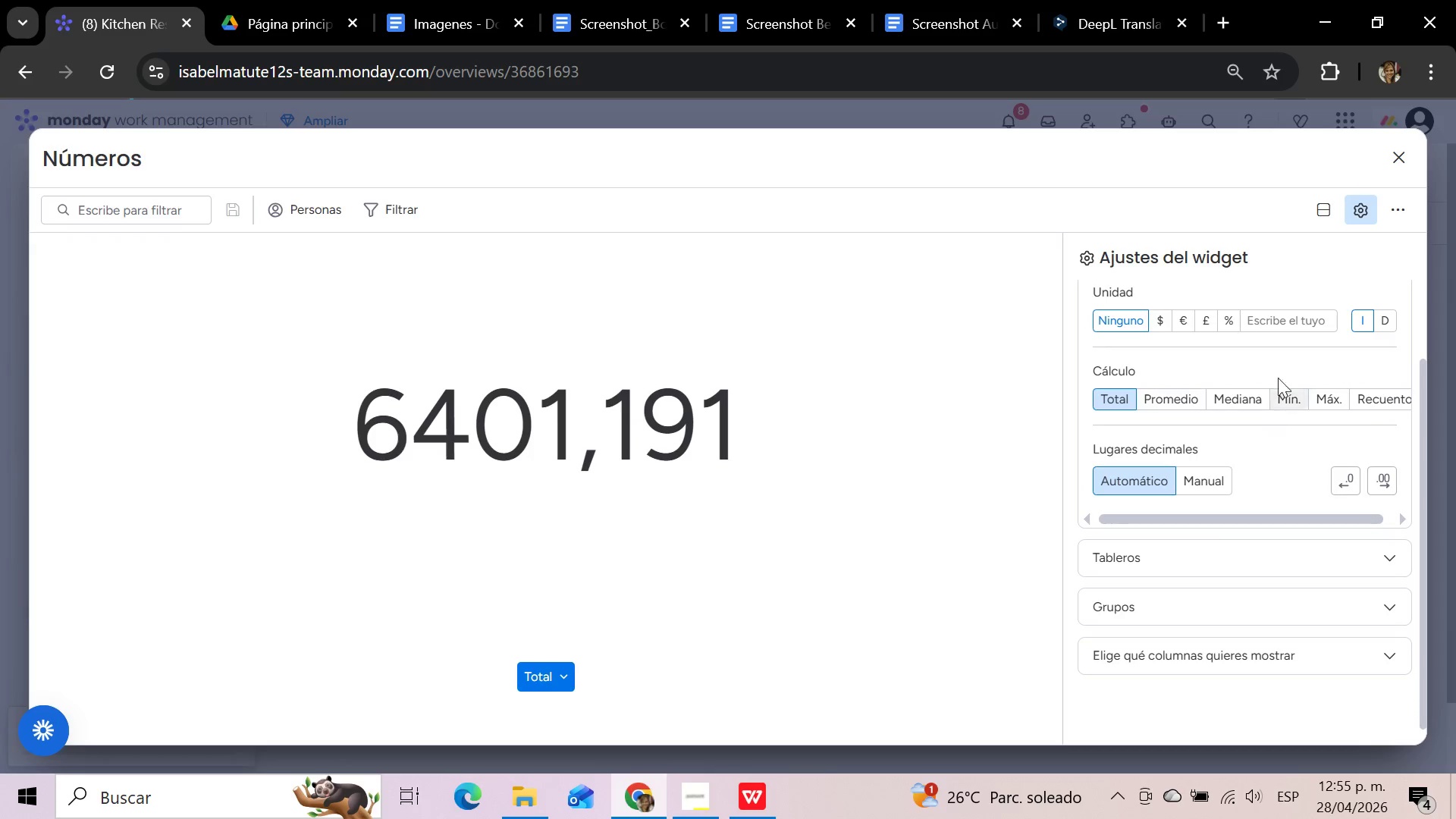 
scroll: coordinate [1281, 348], scroll_direction: down, amount: 2.0
 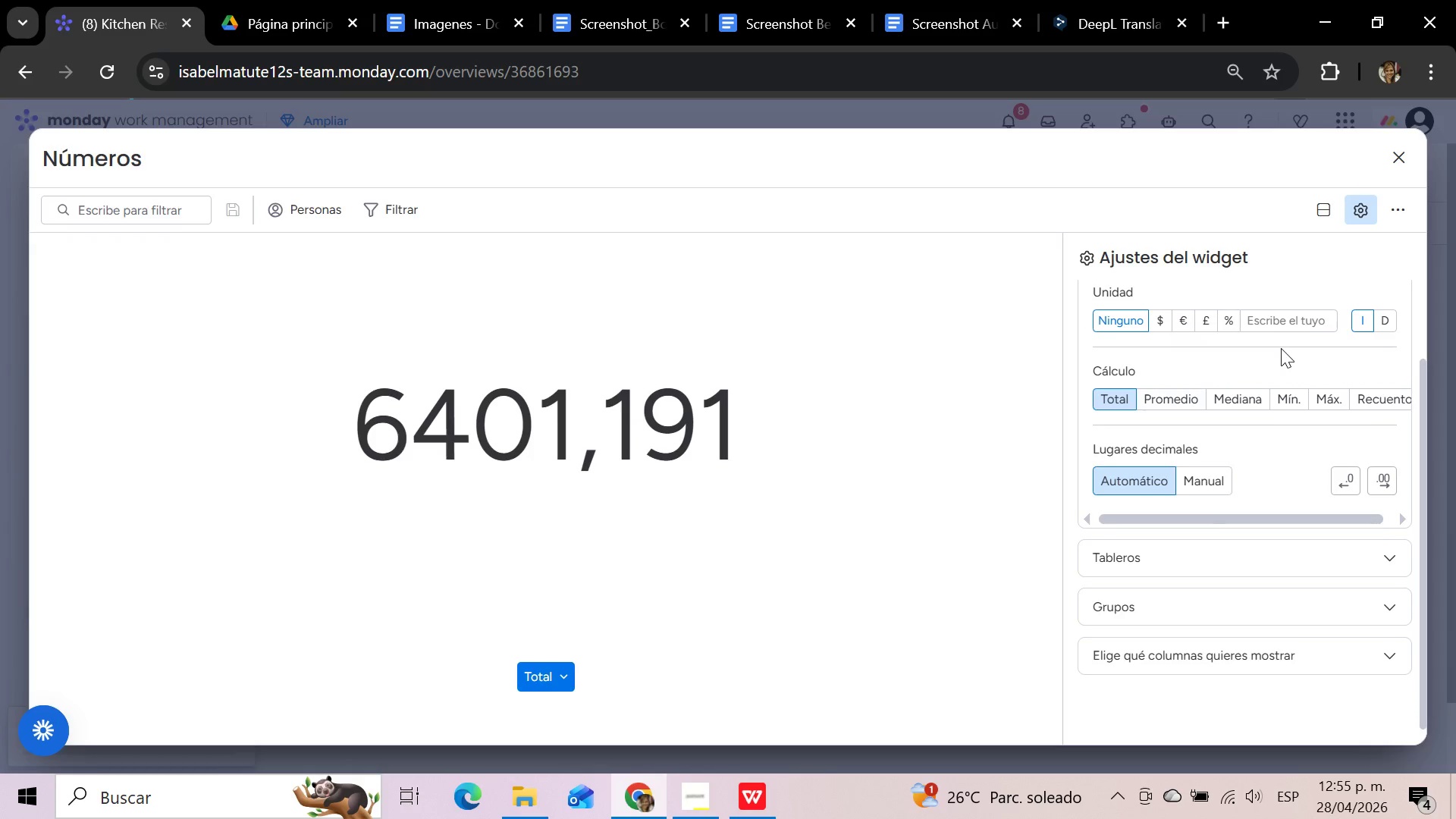 
scroll: coordinate [1281, 348], scroll_direction: up, amount: 2.0
 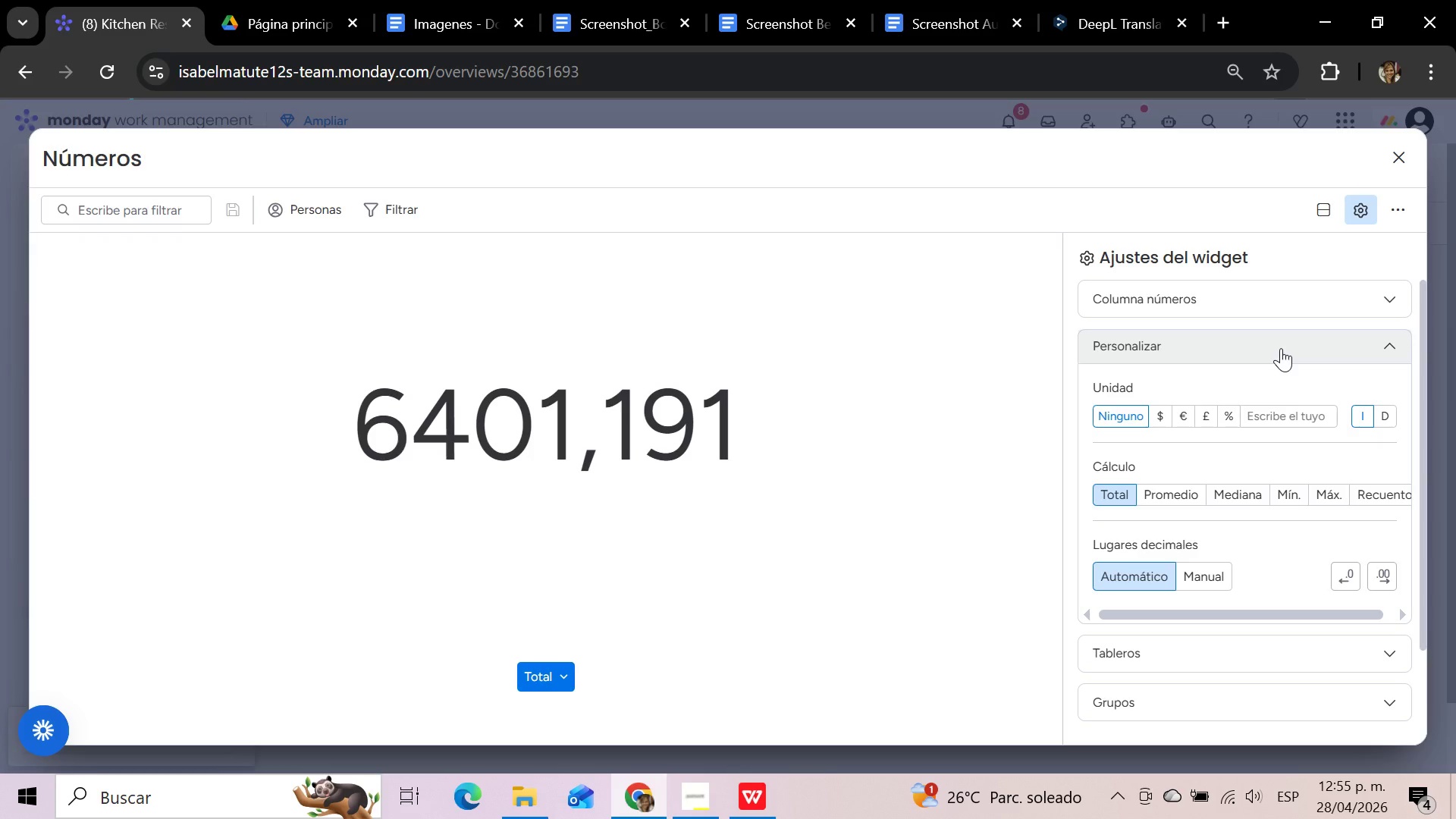 
scroll: coordinate [1281, 348], scroll_direction: down, amount: 1.0
 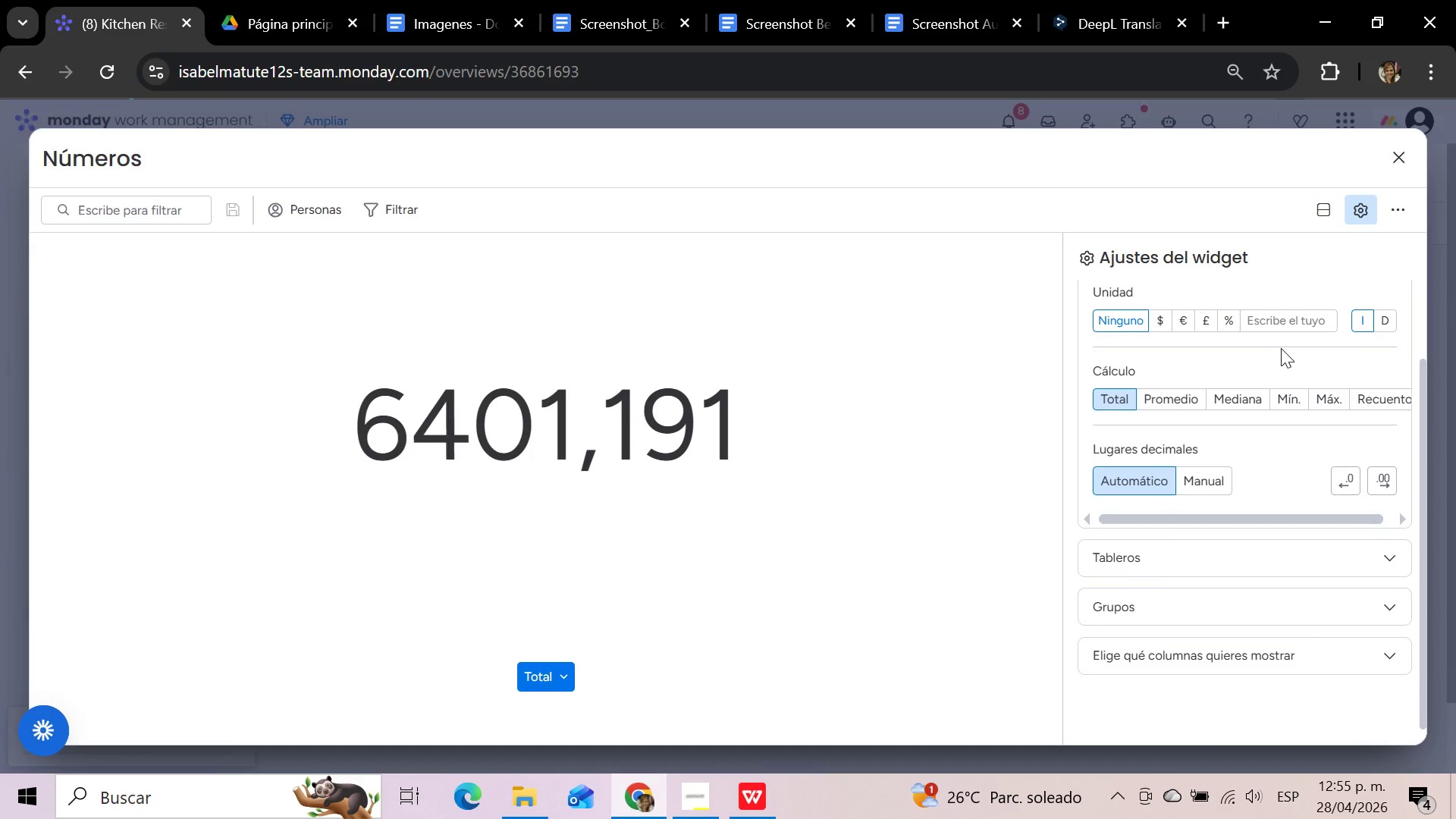 
wait(5.69)
 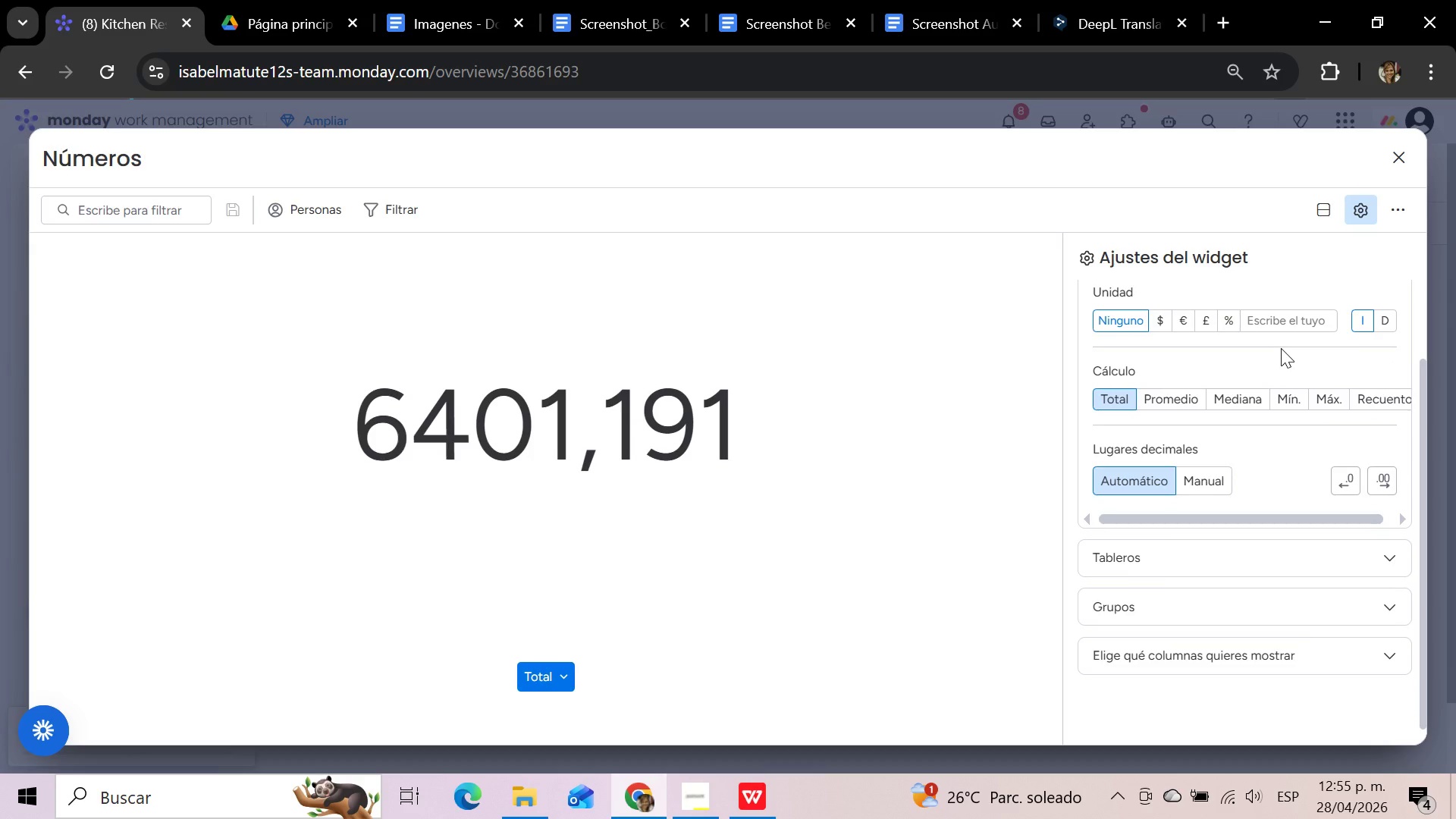 
scroll: coordinate [1281, 348], scroll_direction: up, amount: 1.0
 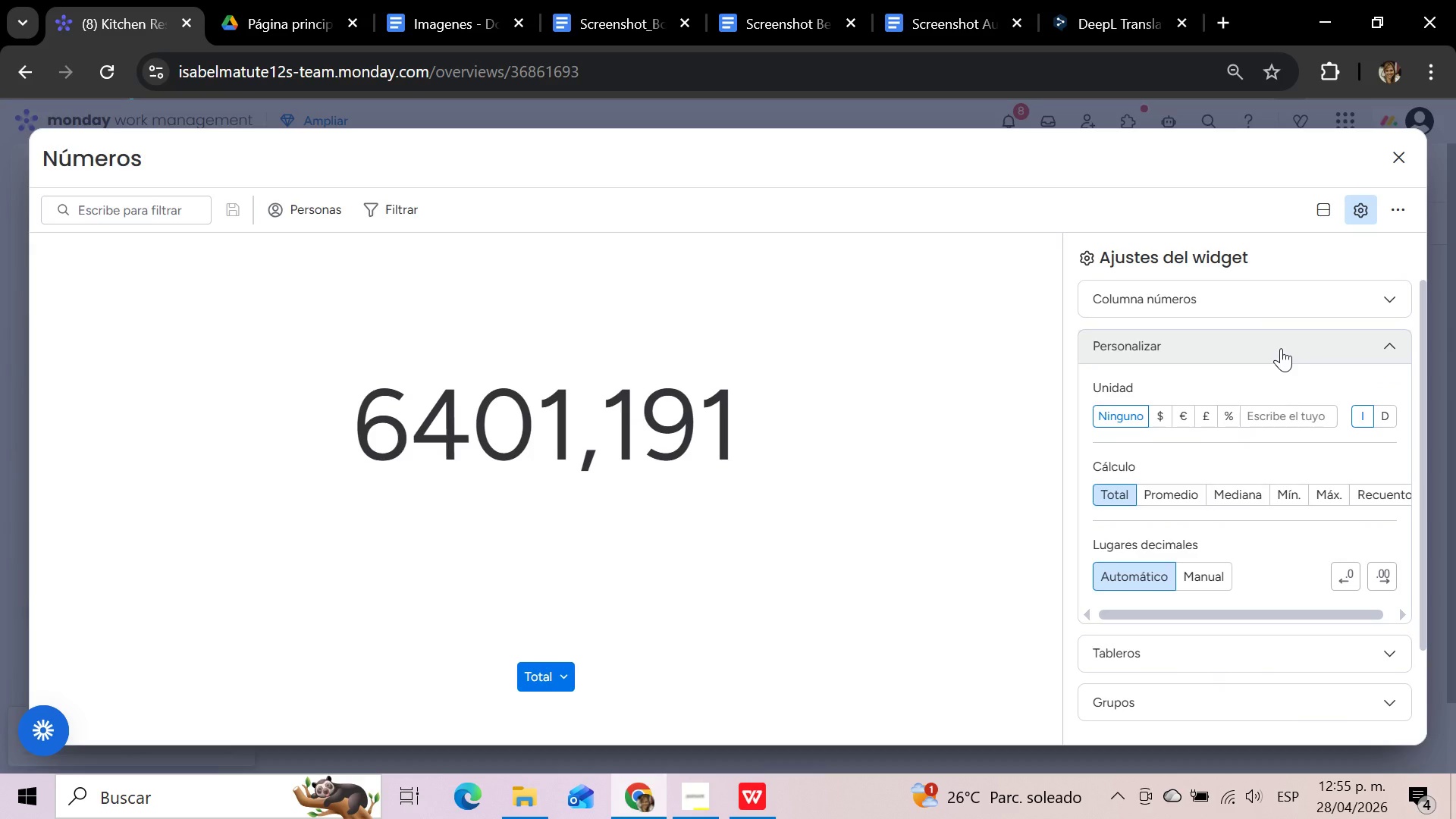 
wait(11.23)
 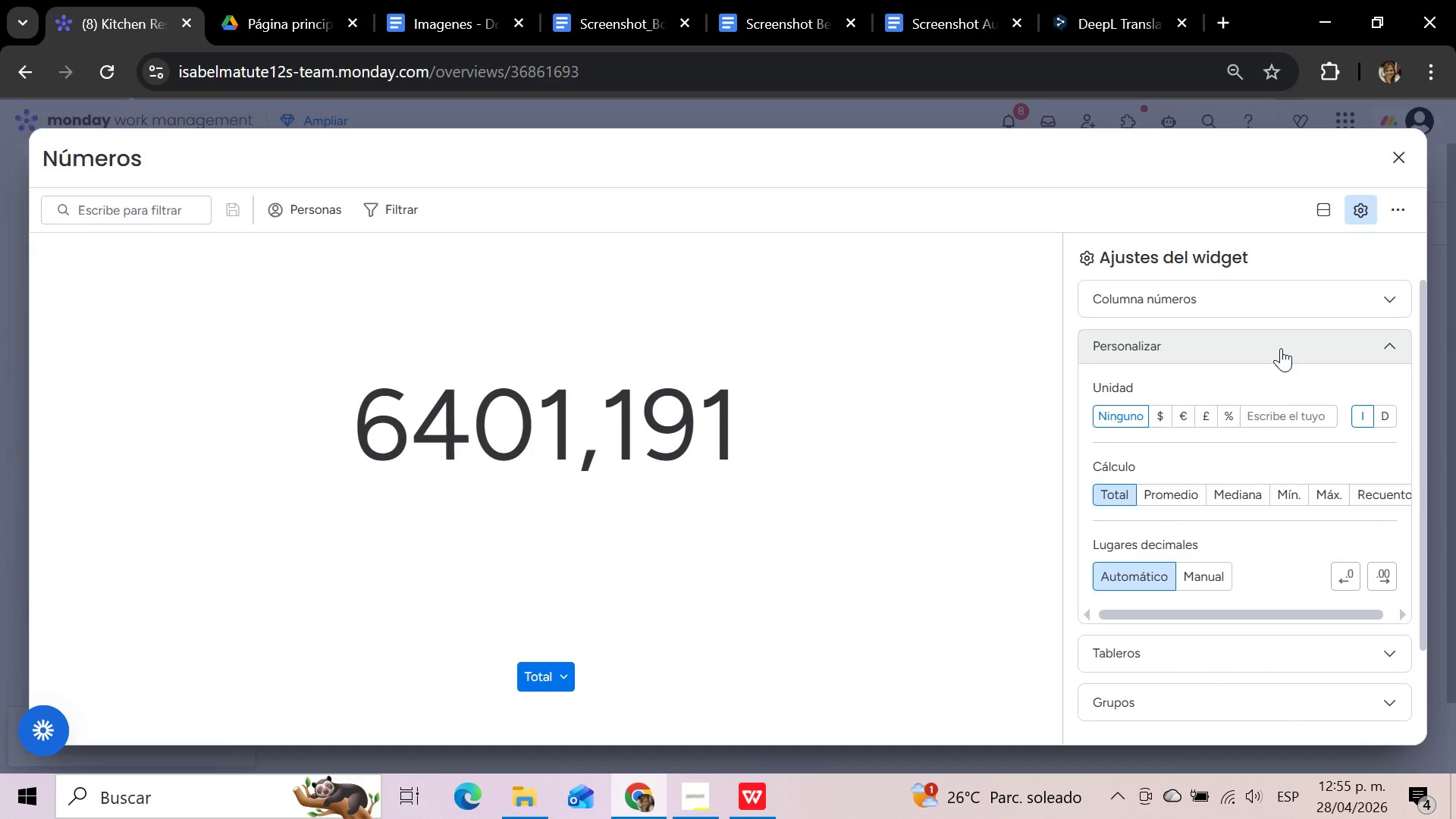 
left_click([1284, 416])
 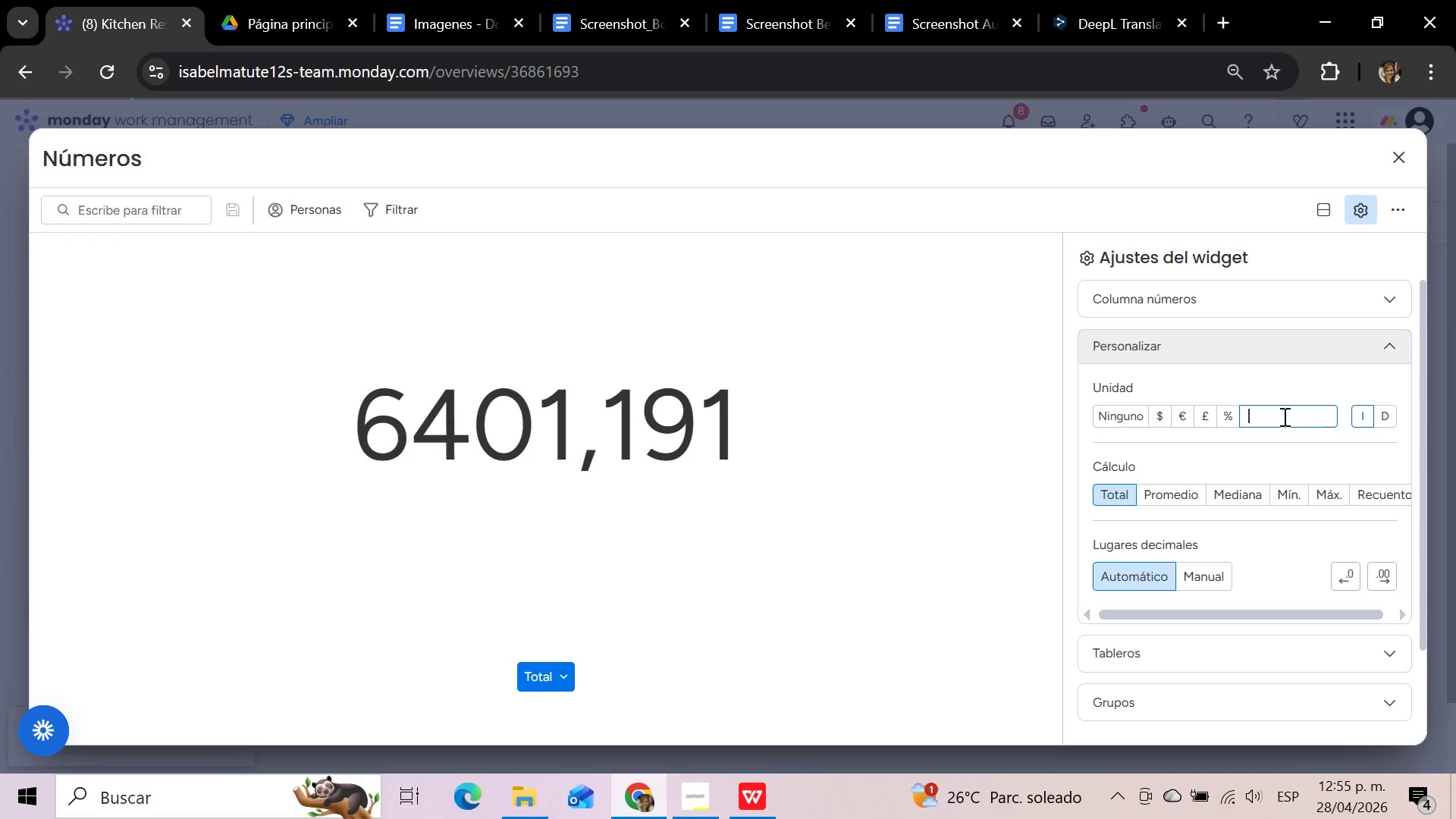 
type(sum)
 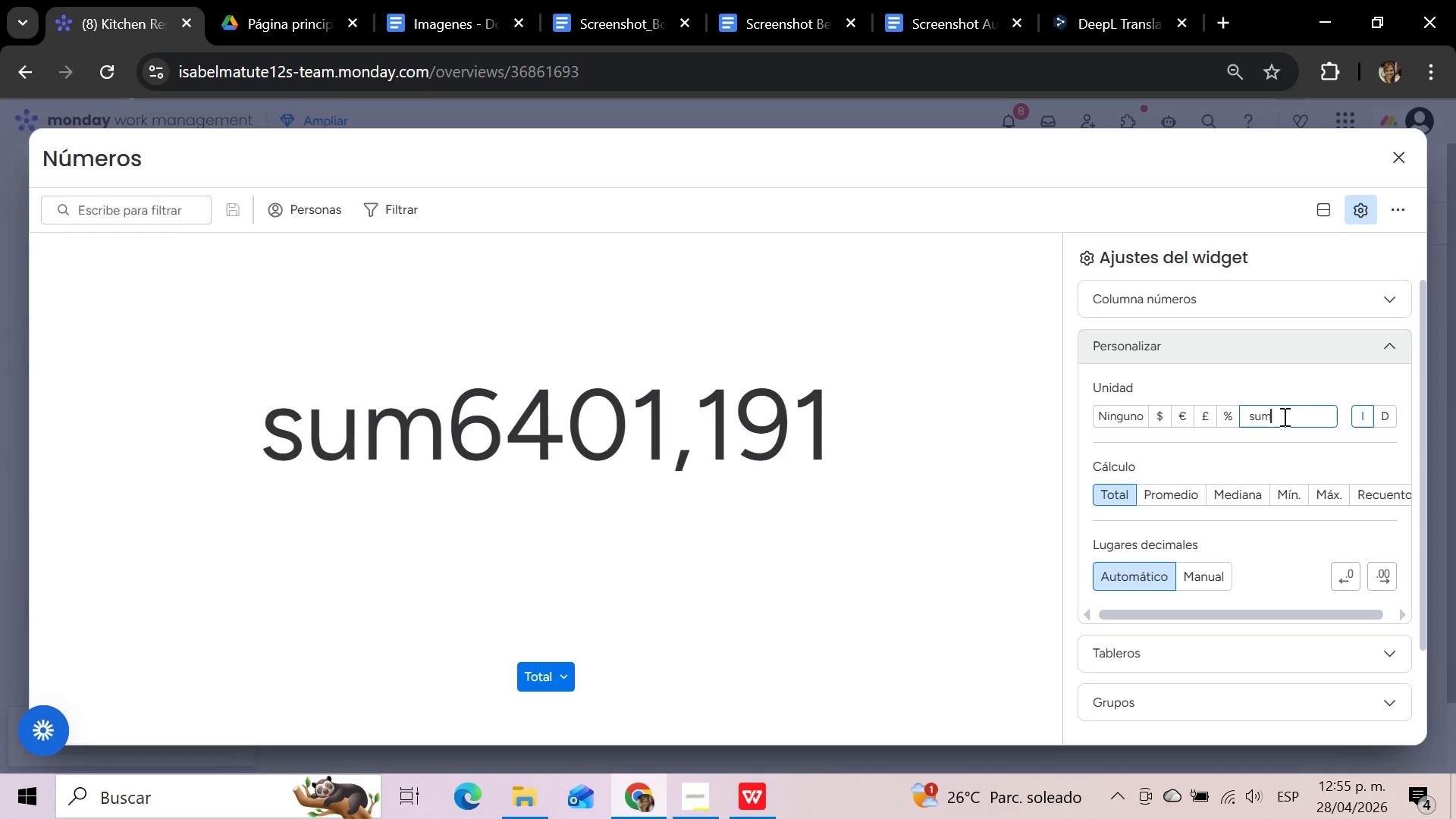 
key(Backspace)
 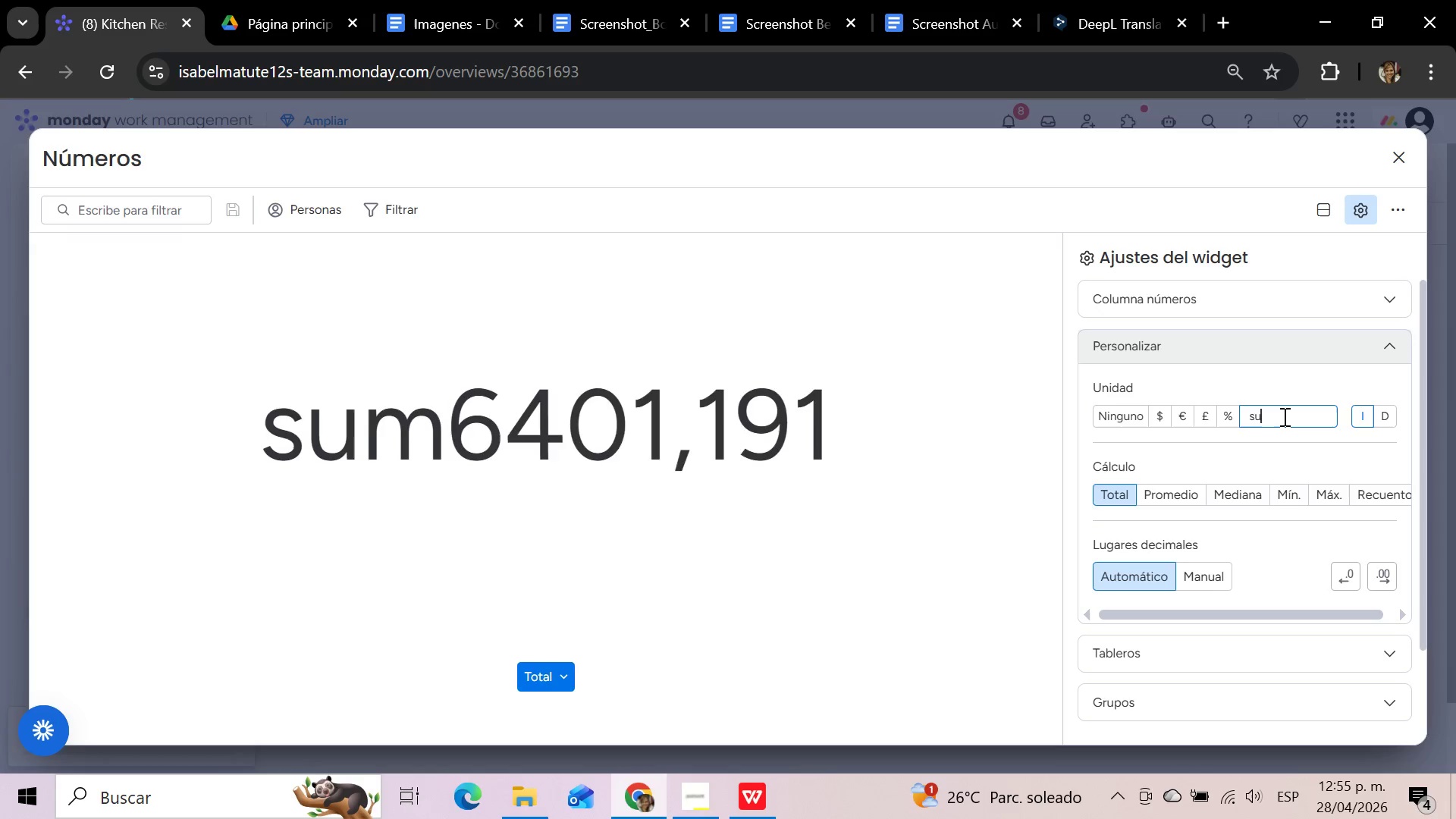 
key(Backspace)
 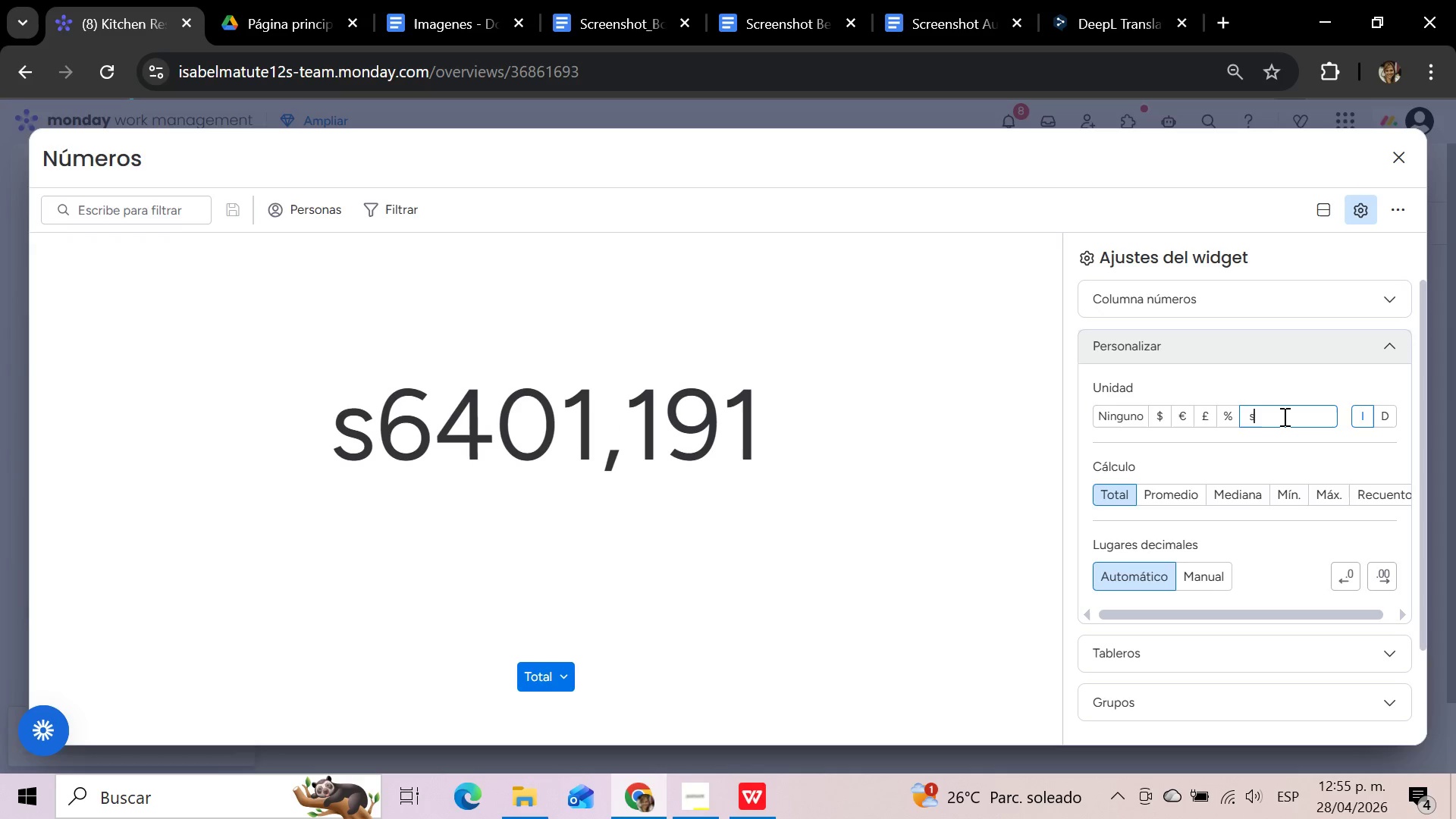 
key(Backspace)
 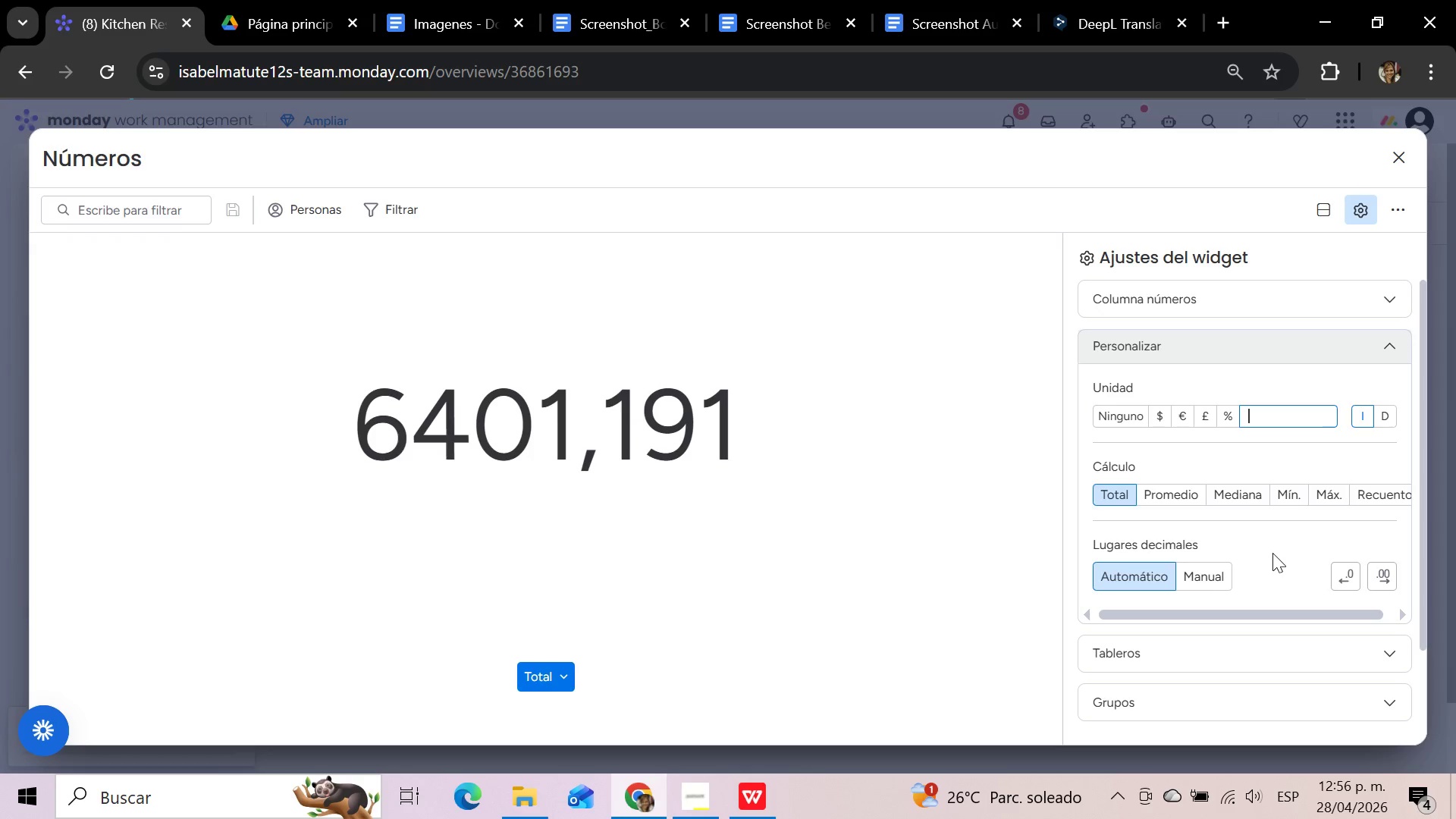 
wait(11.17)
 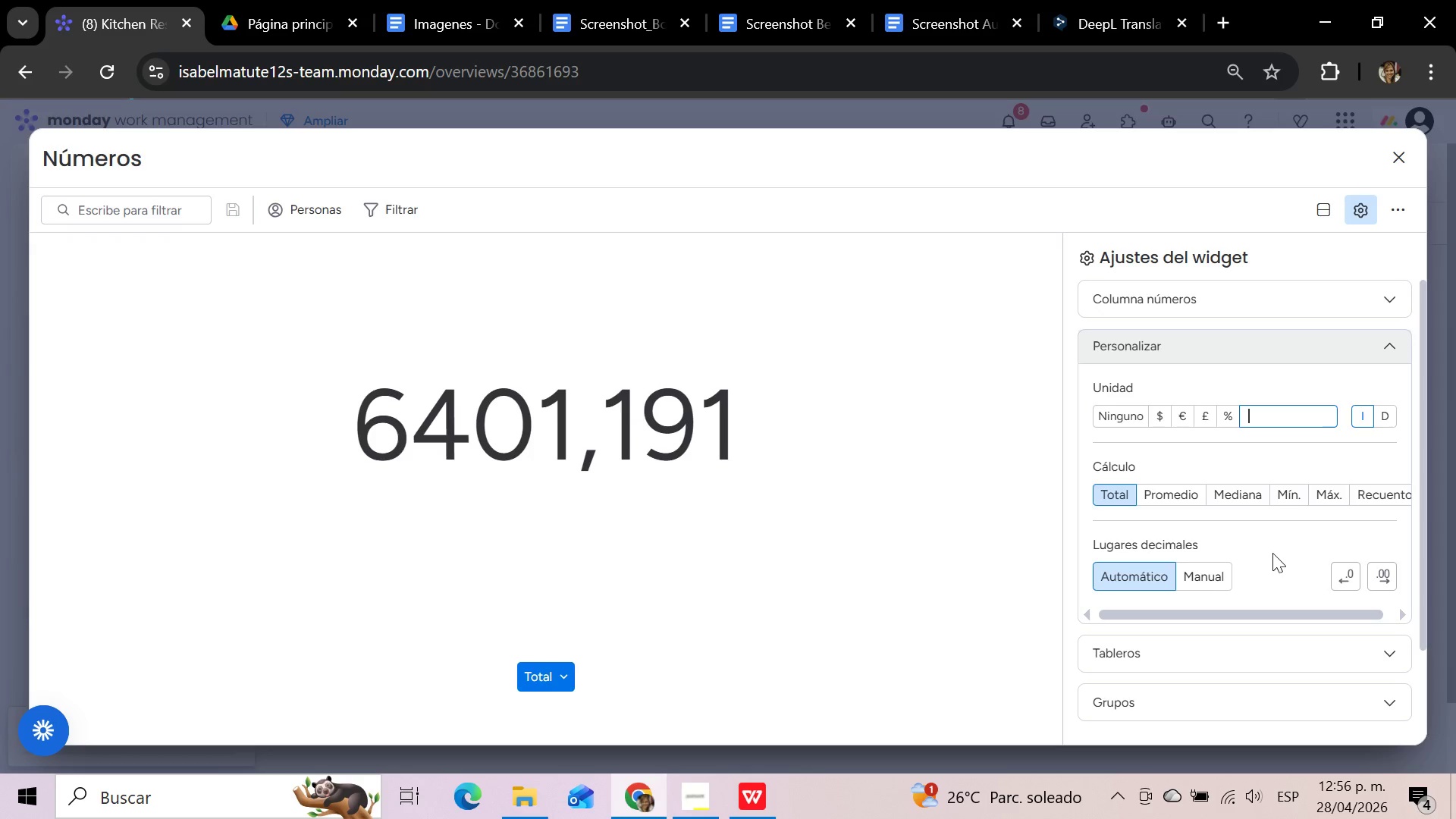 
left_click([1388, 345])
 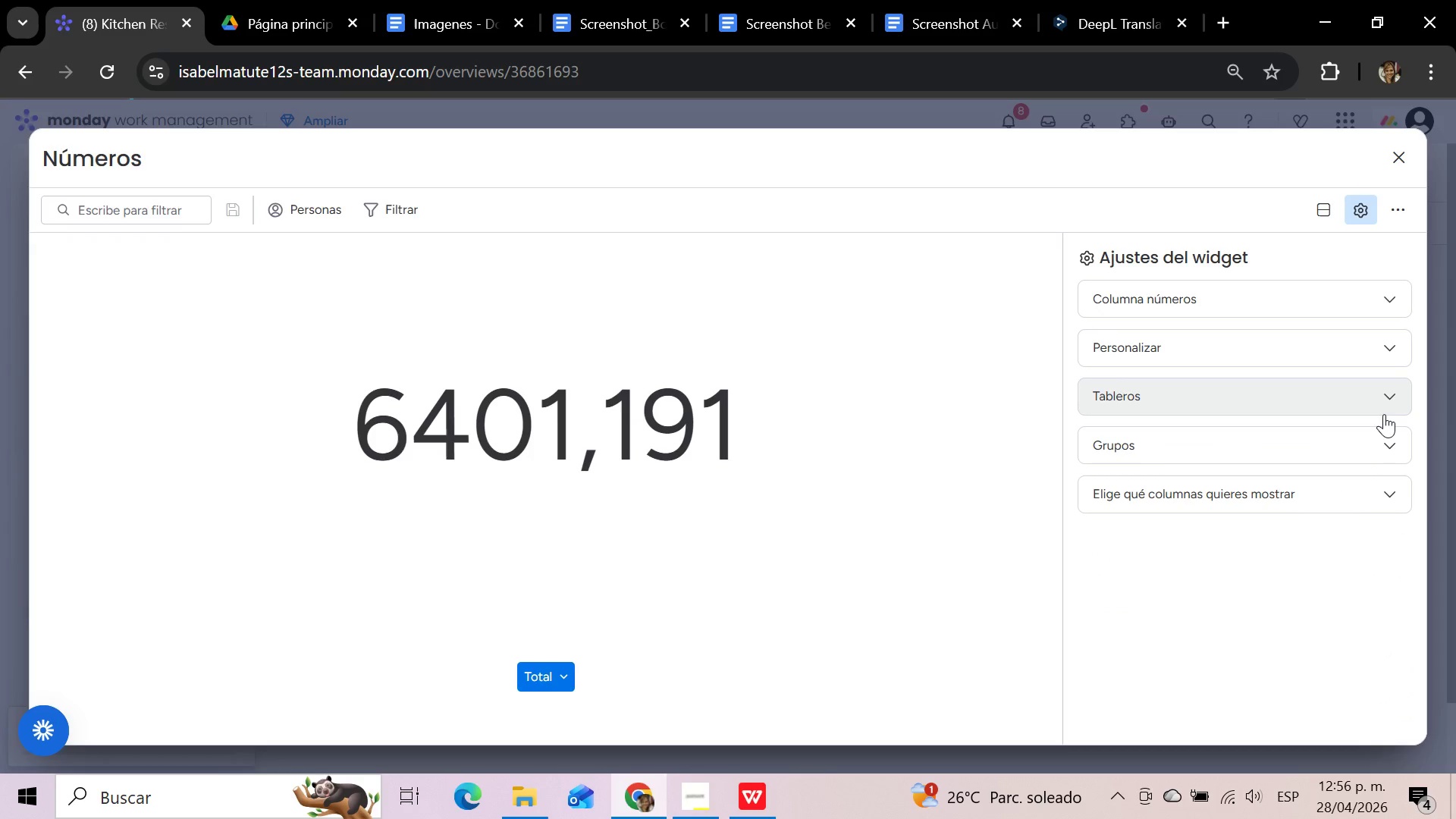 
left_click([1387, 444])
 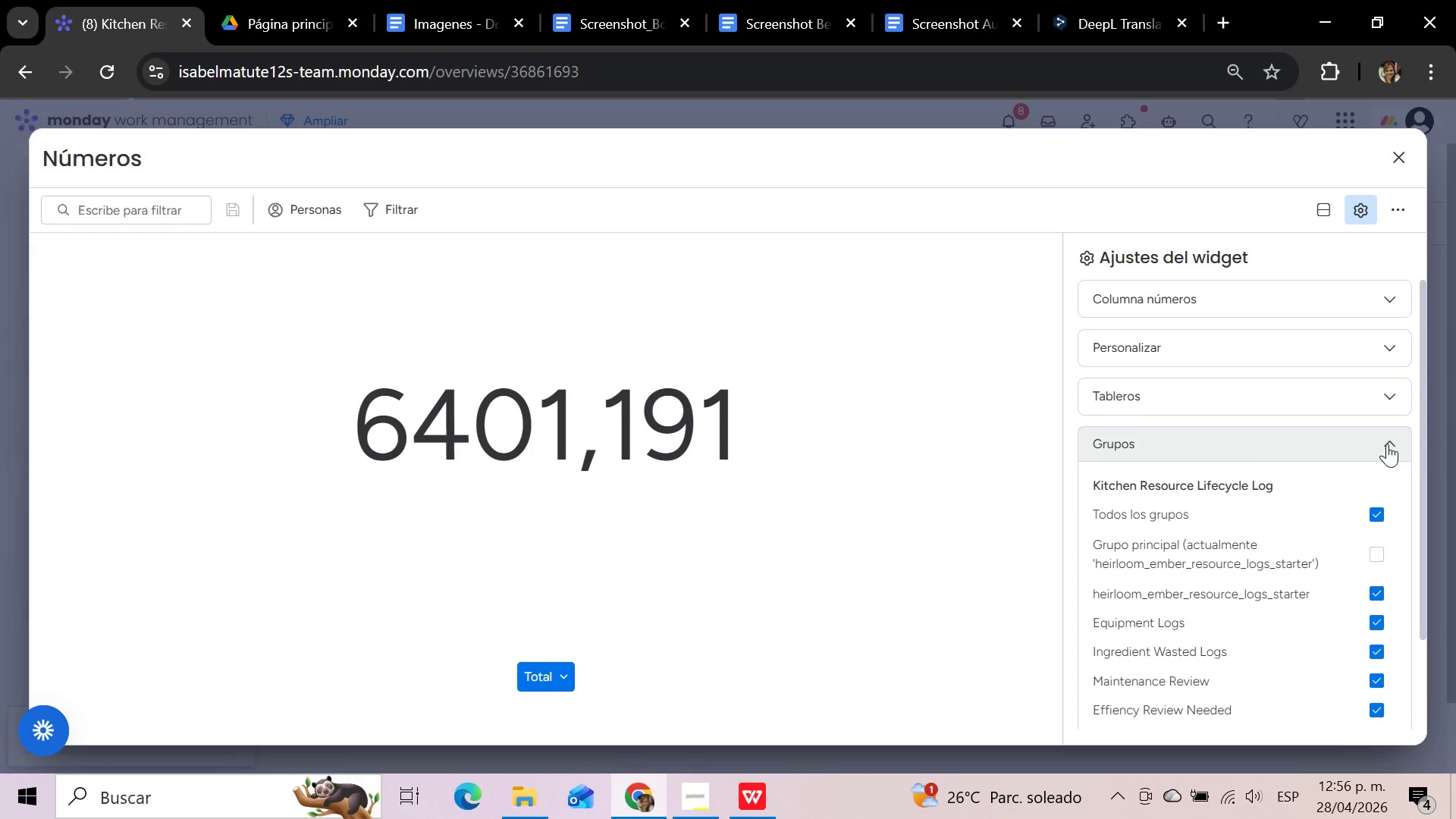 
left_click([1387, 444])
 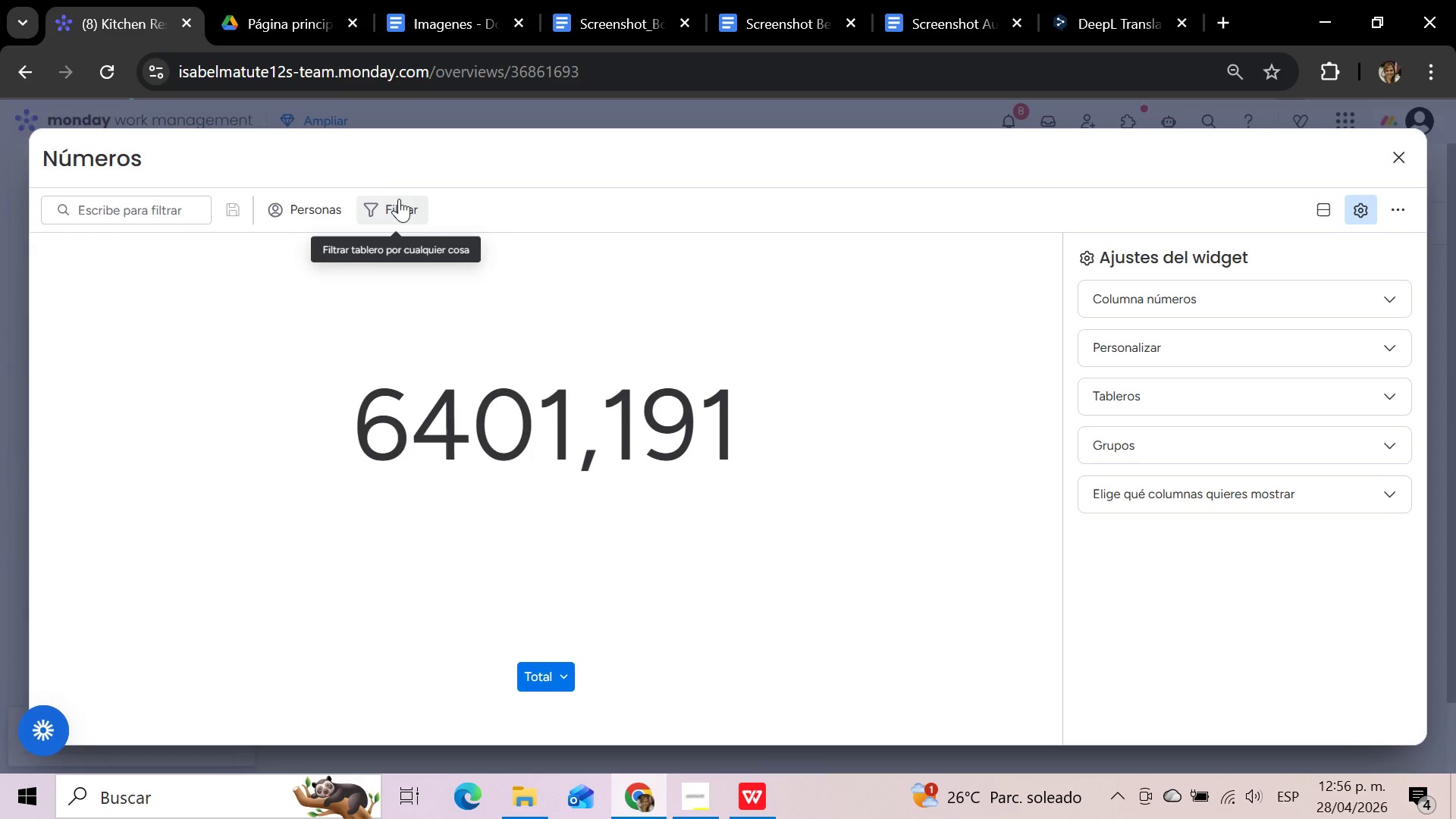 
left_click([397, 205])
 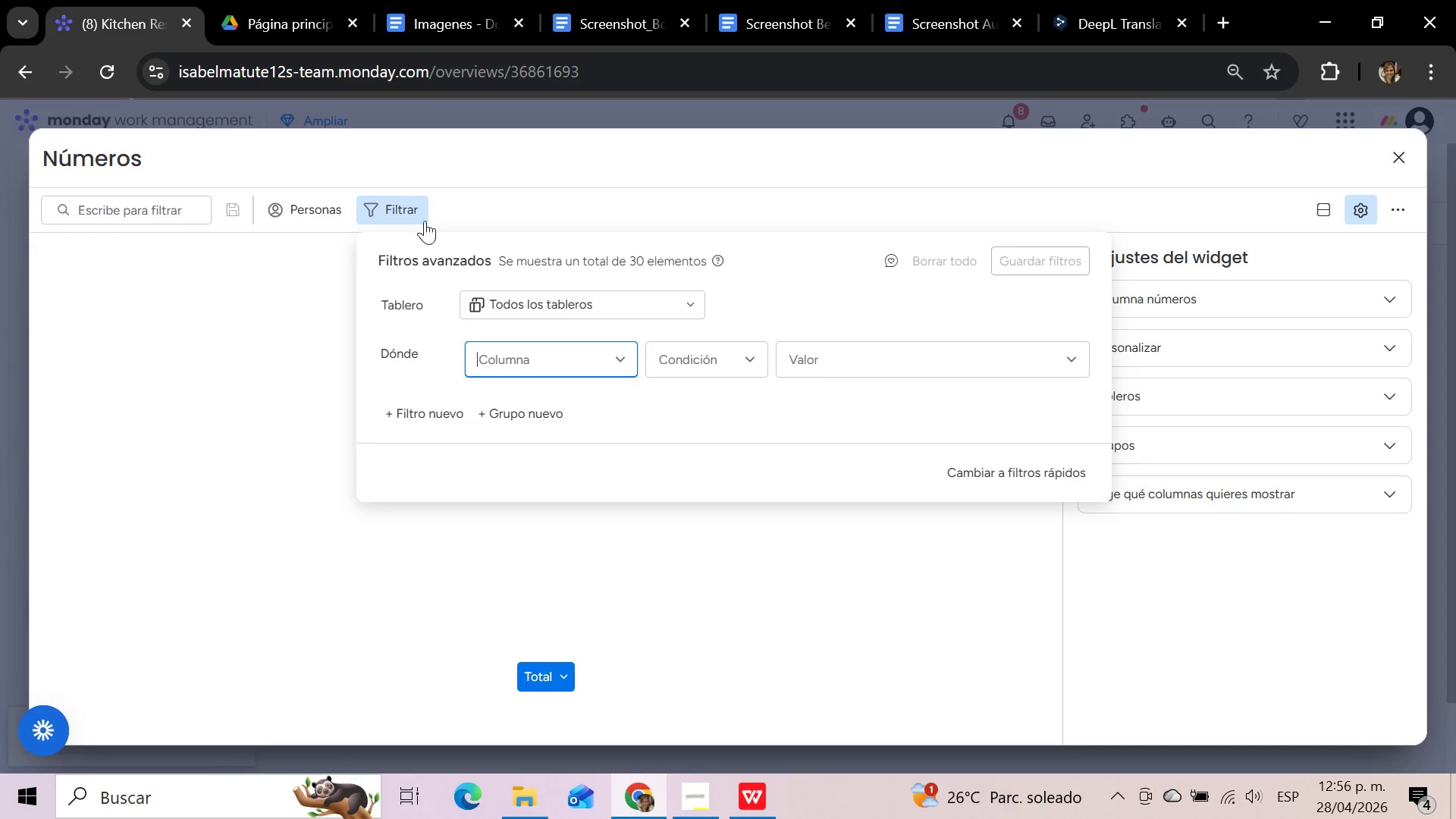 
left_click([596, 356])
 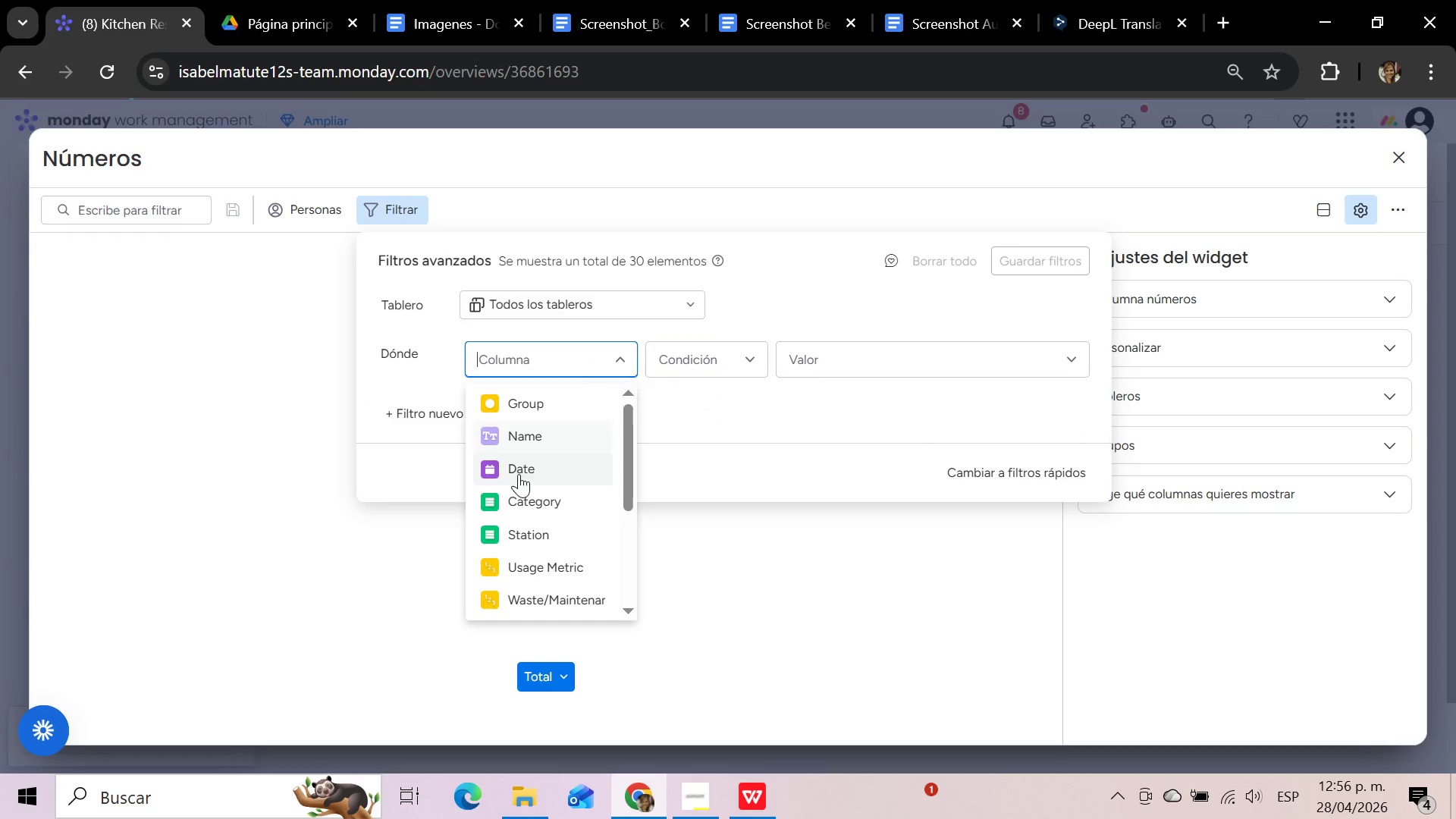 
left_click([524, 495])
 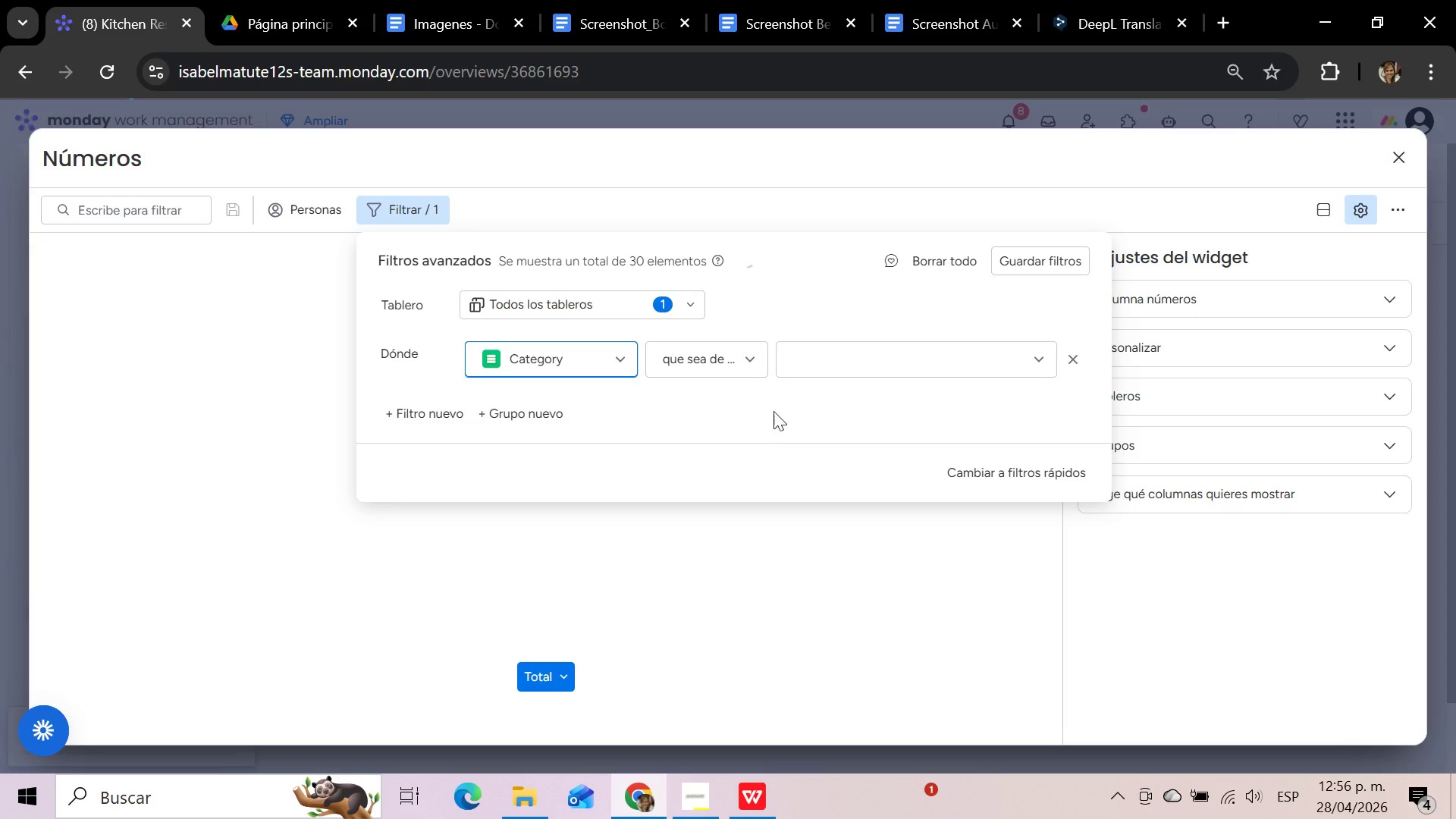 
left_click([974, 358])
 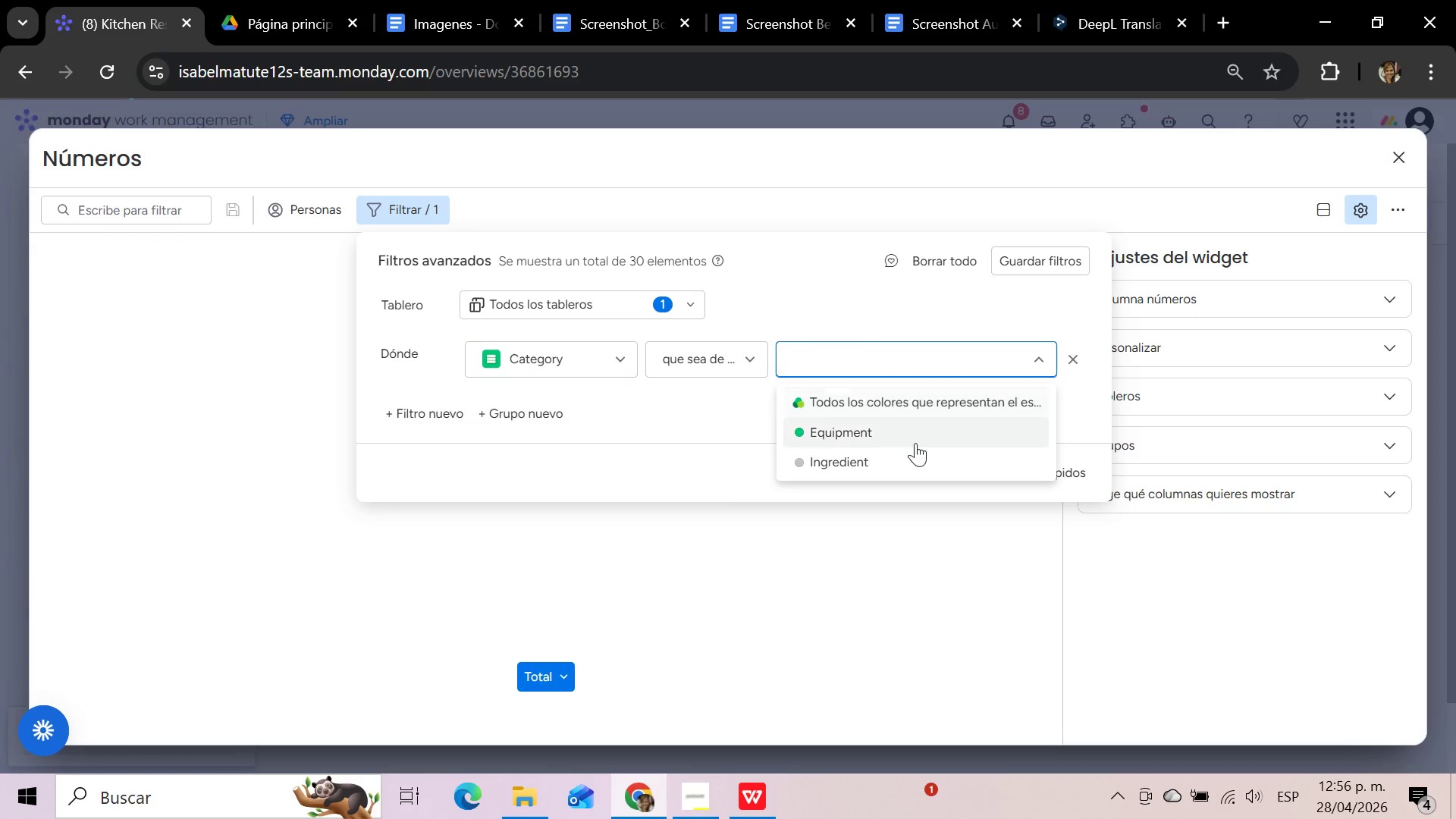 
left_click([905, 457])
 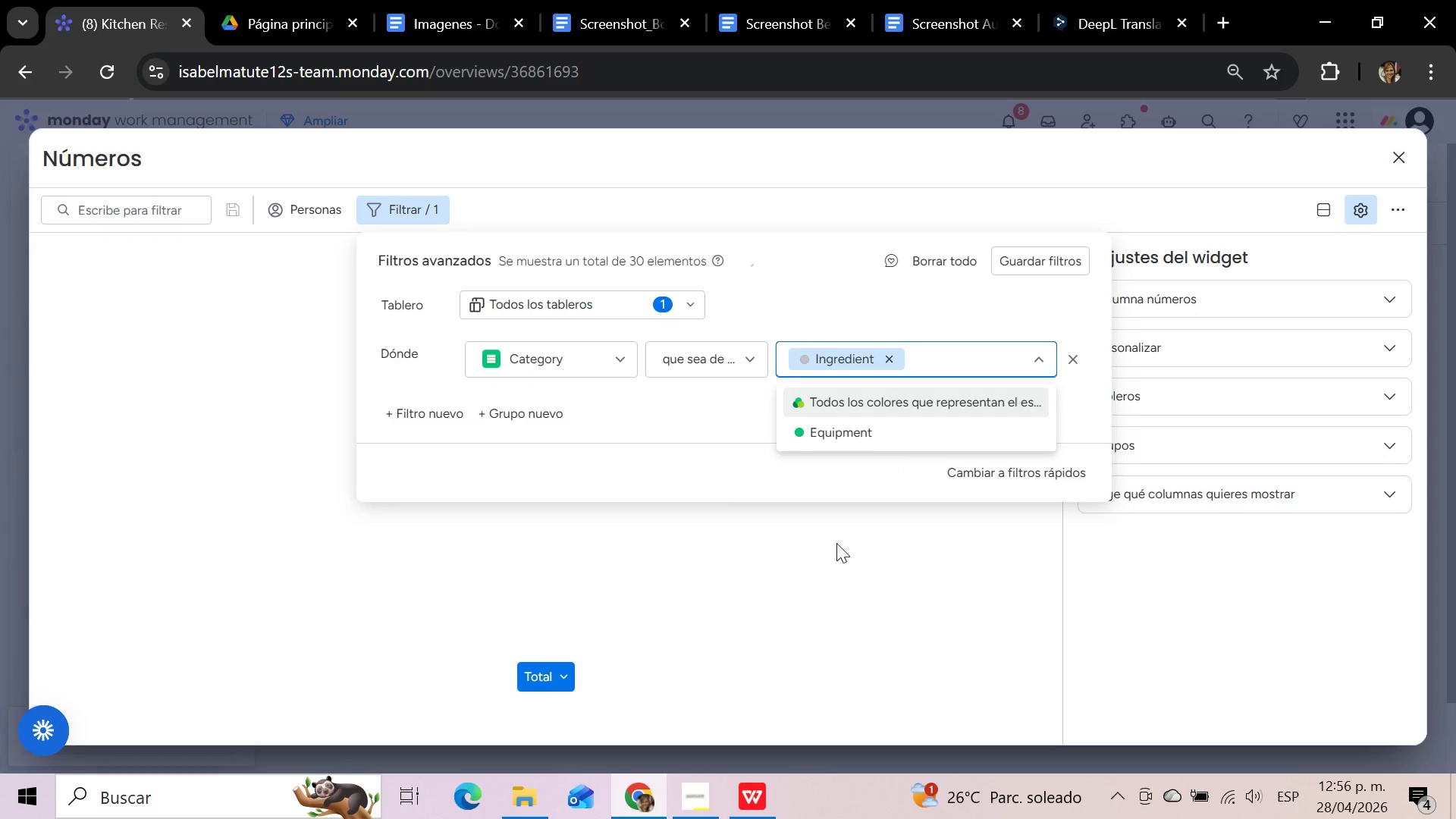 
left_click([1040, 259])
 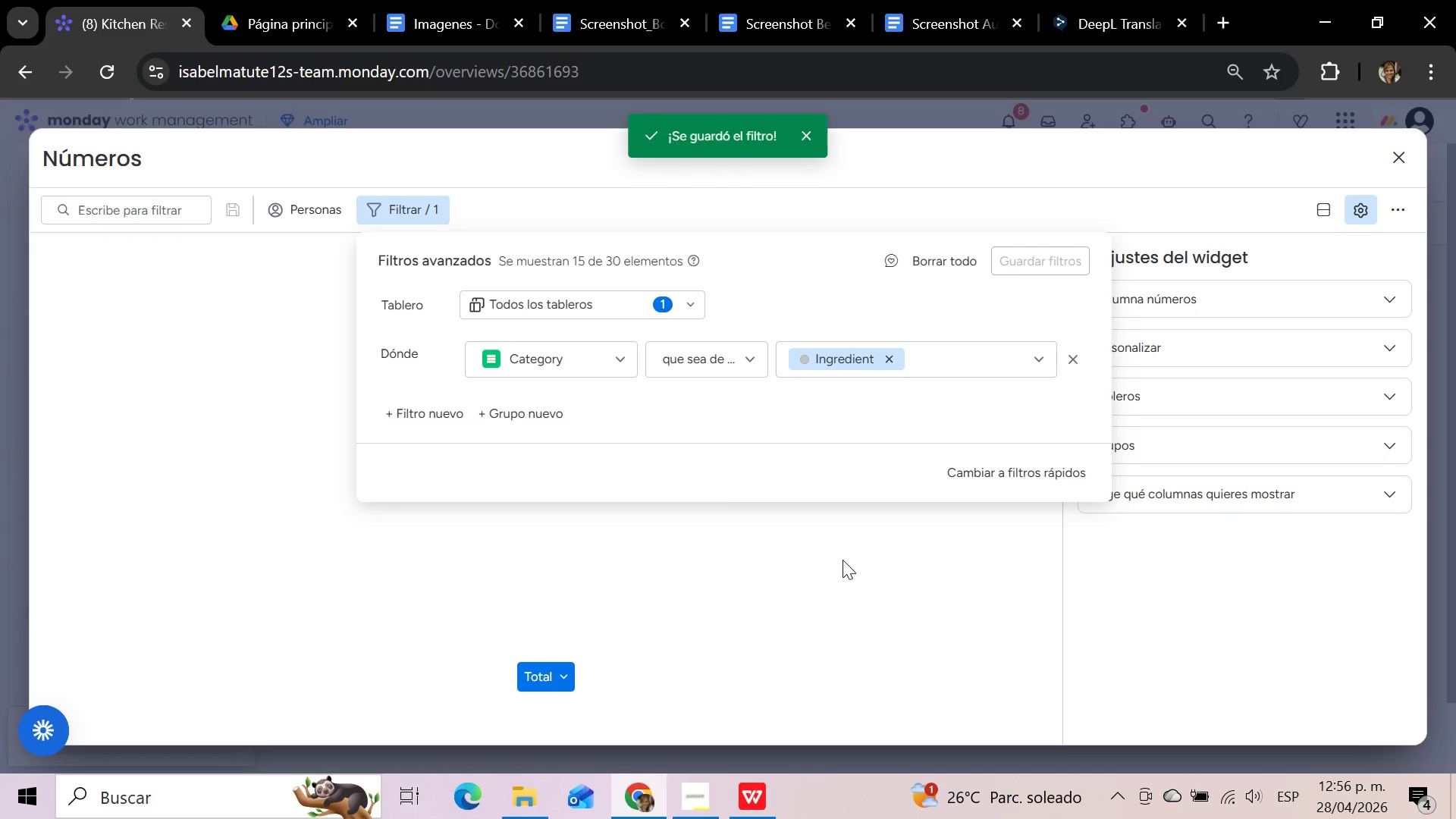 
left_click([843, 560])
 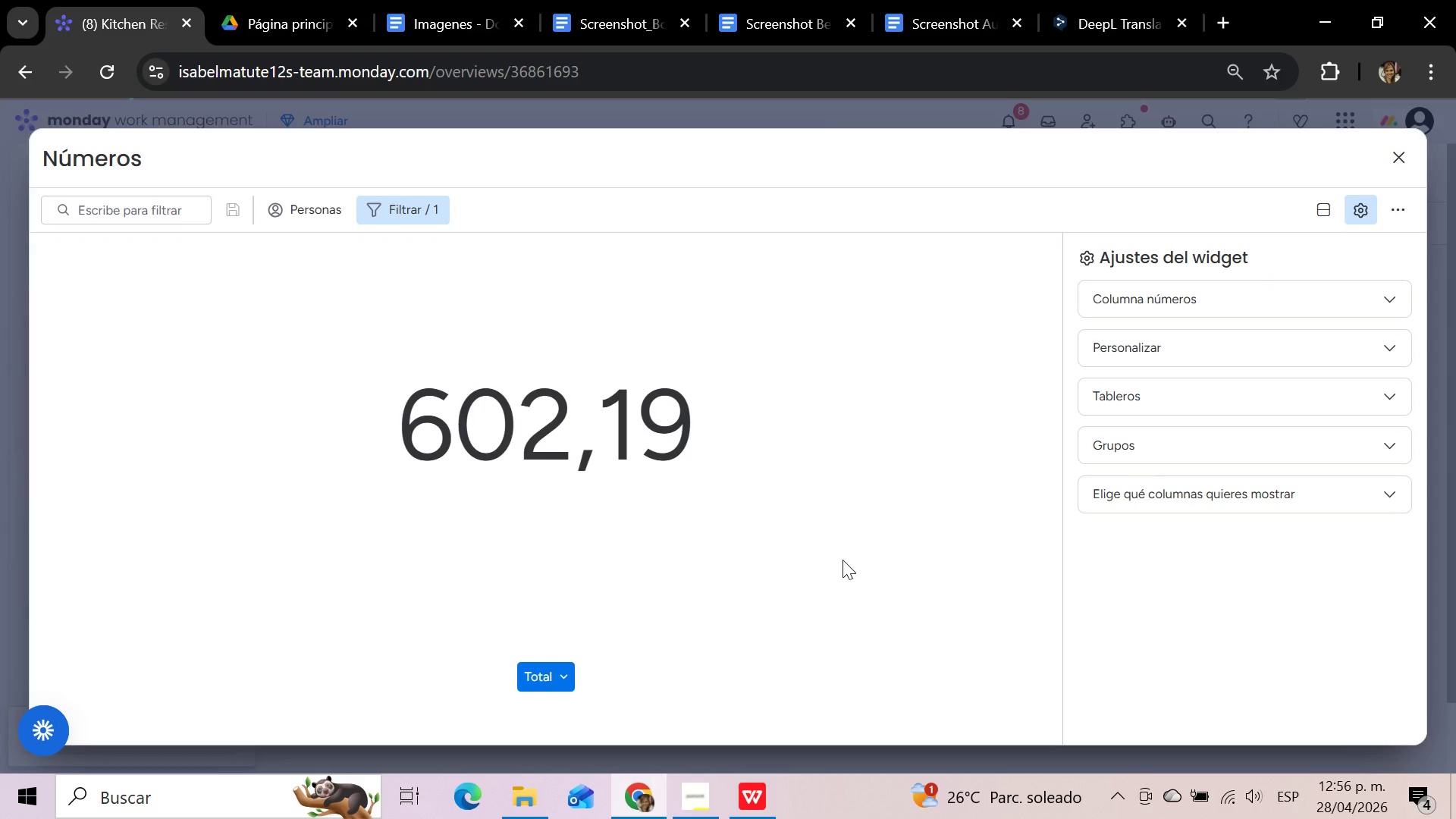 
wait(10.48)
 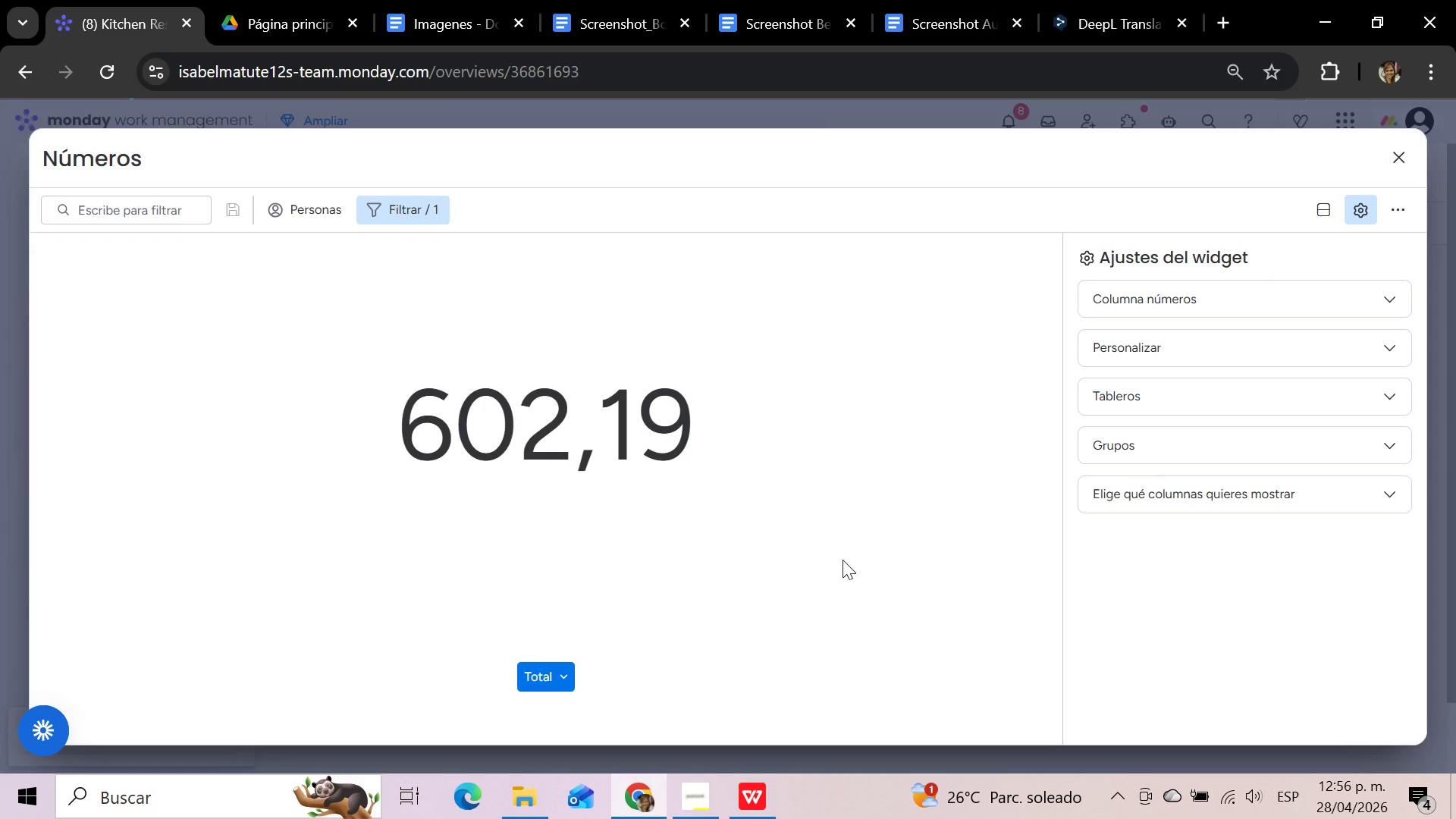 
left_click([138, 151])
 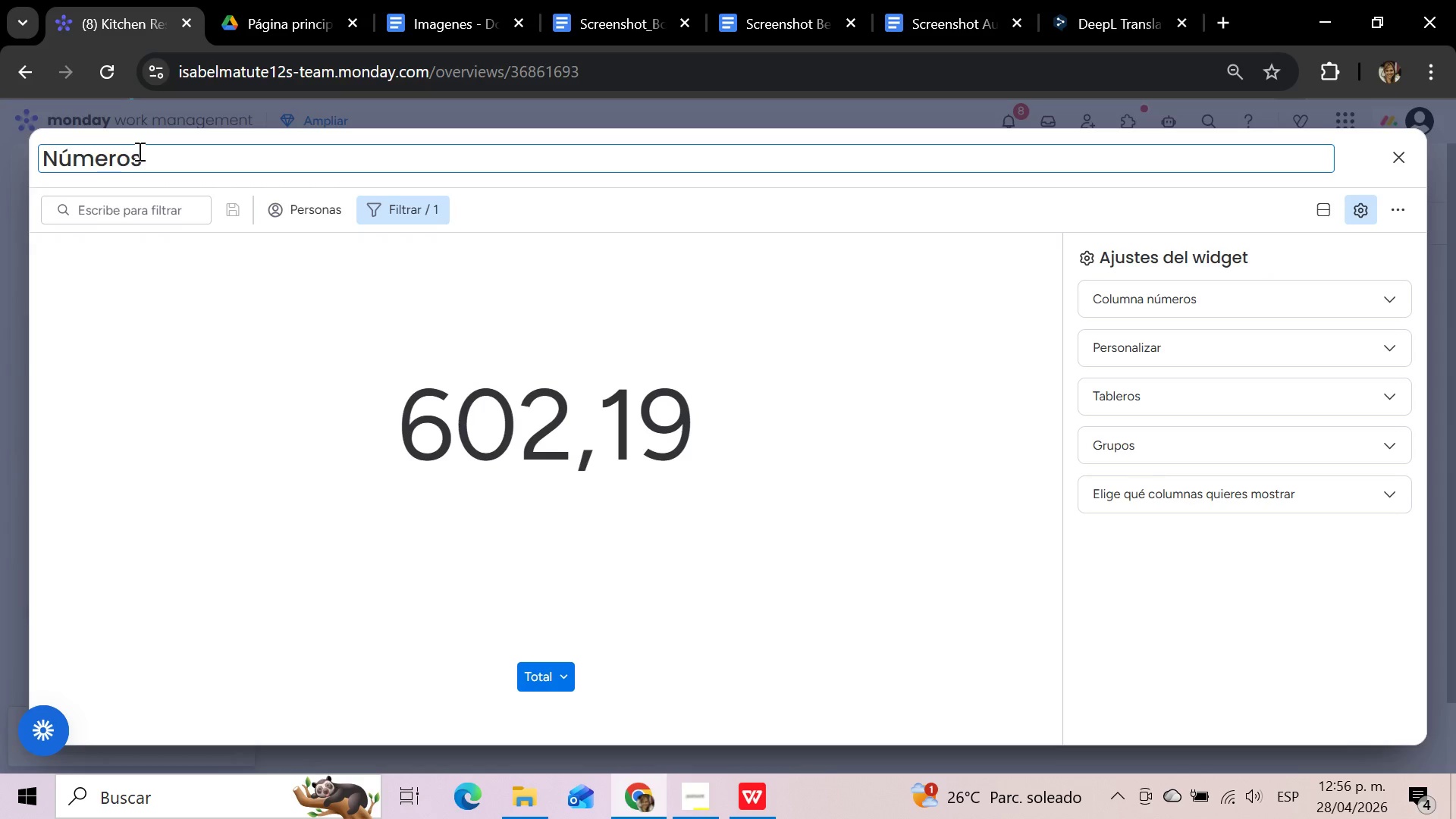 
hold_key(key=Backspace, duration=0.88)
 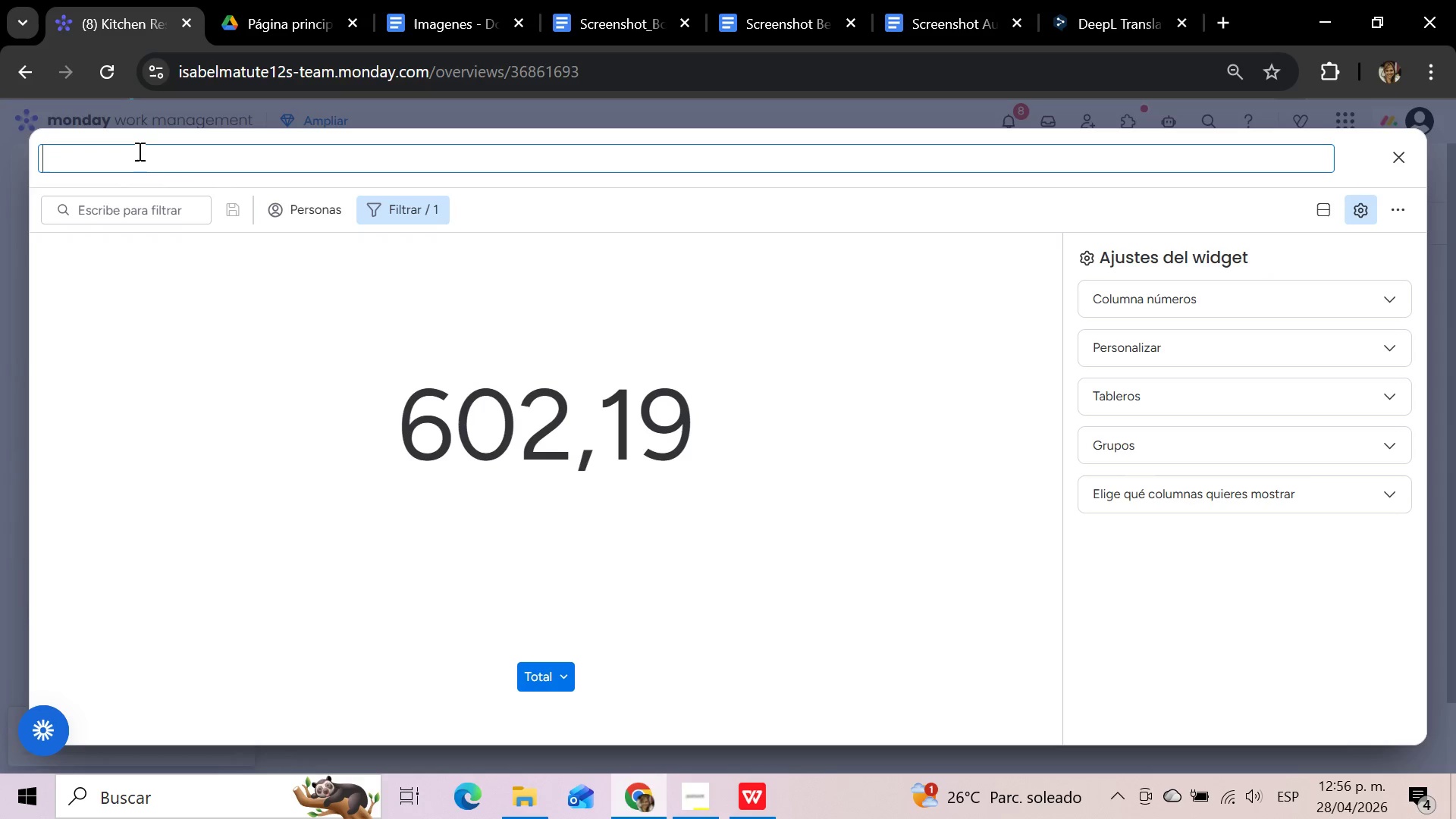 
type(Totak Weekly Wate)
key(Backspace)
key(Backspace)
type(ste Cost)
 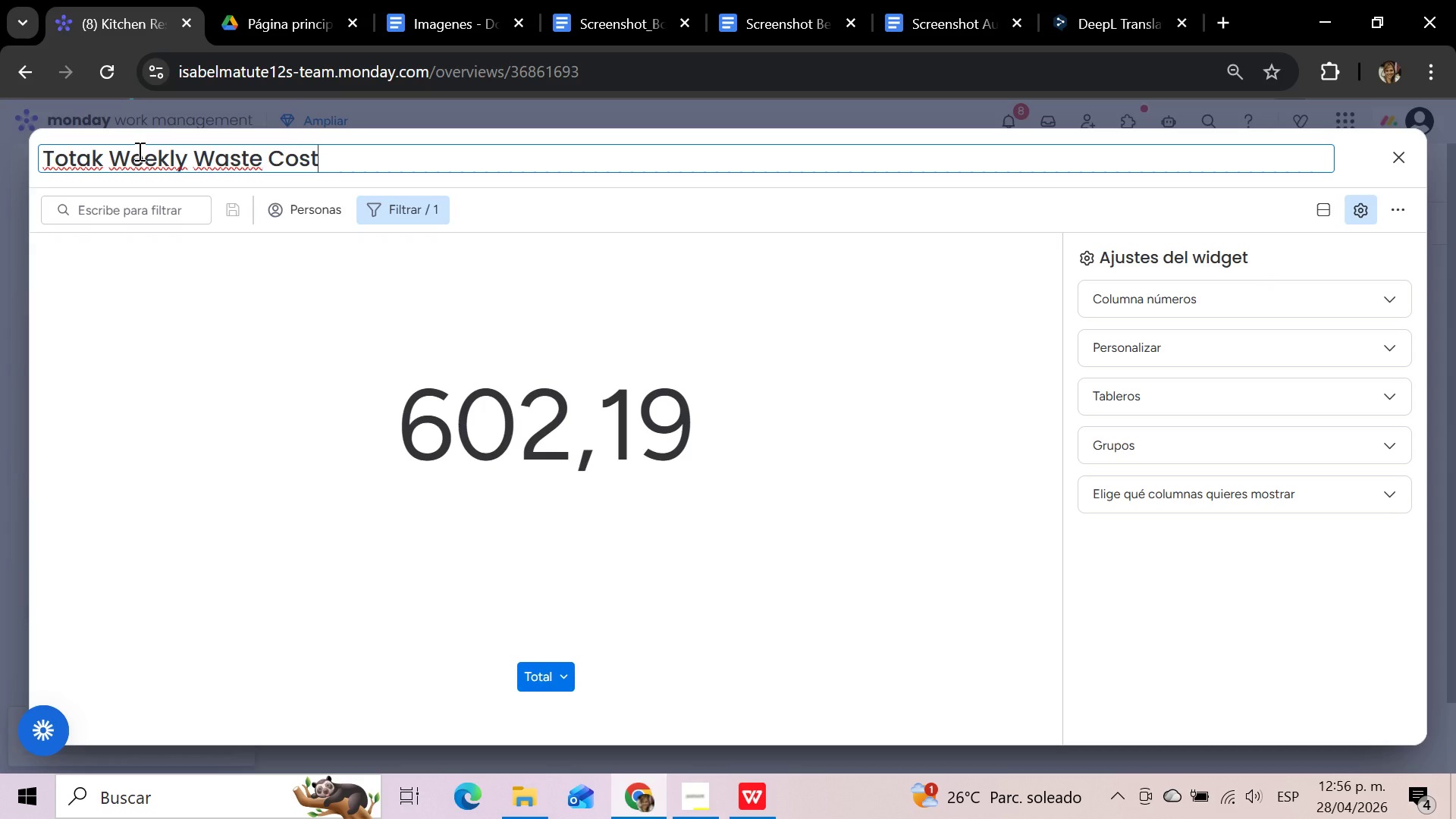 
wait(8.2)
 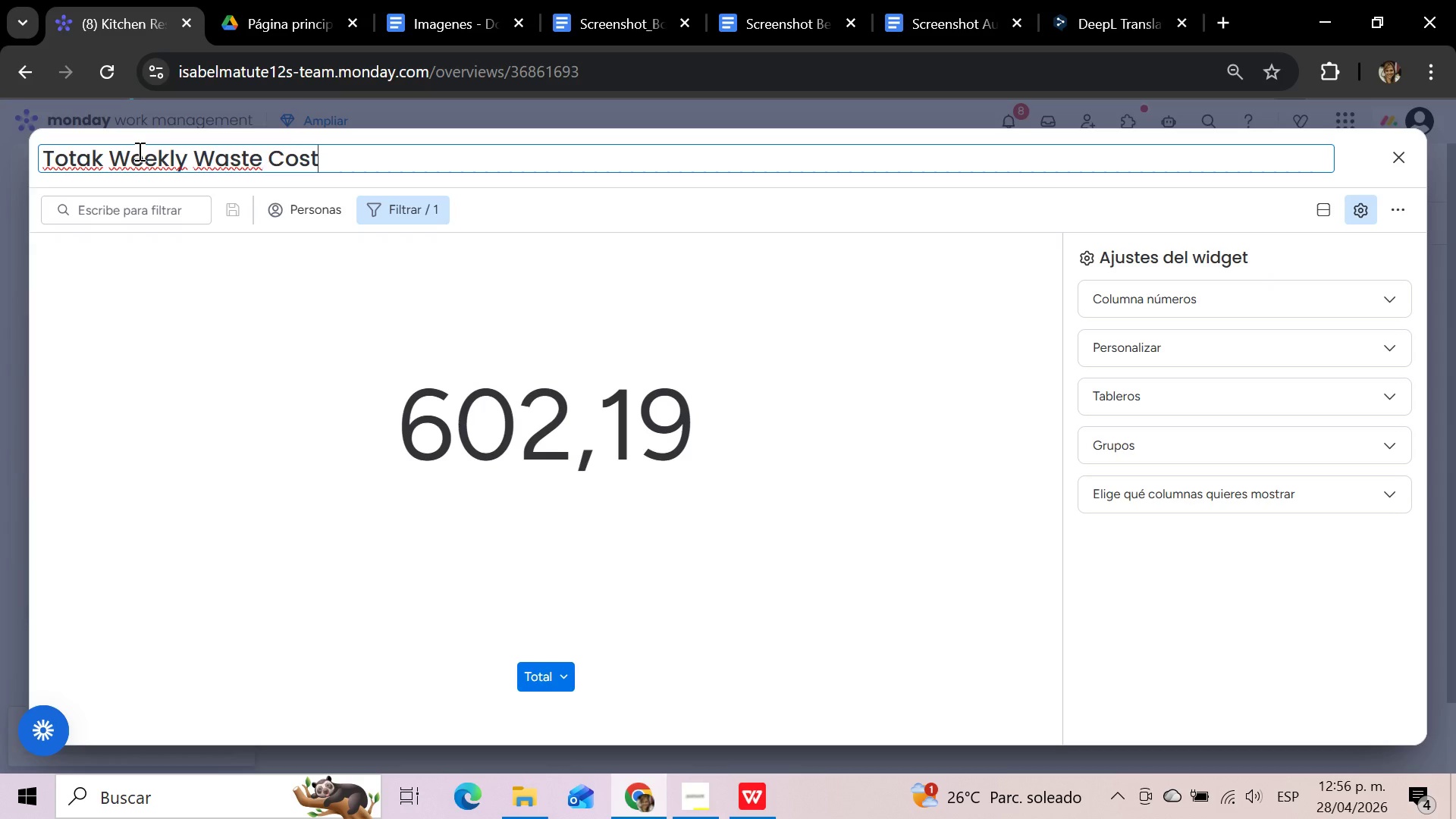 
left_click([765, 510])
 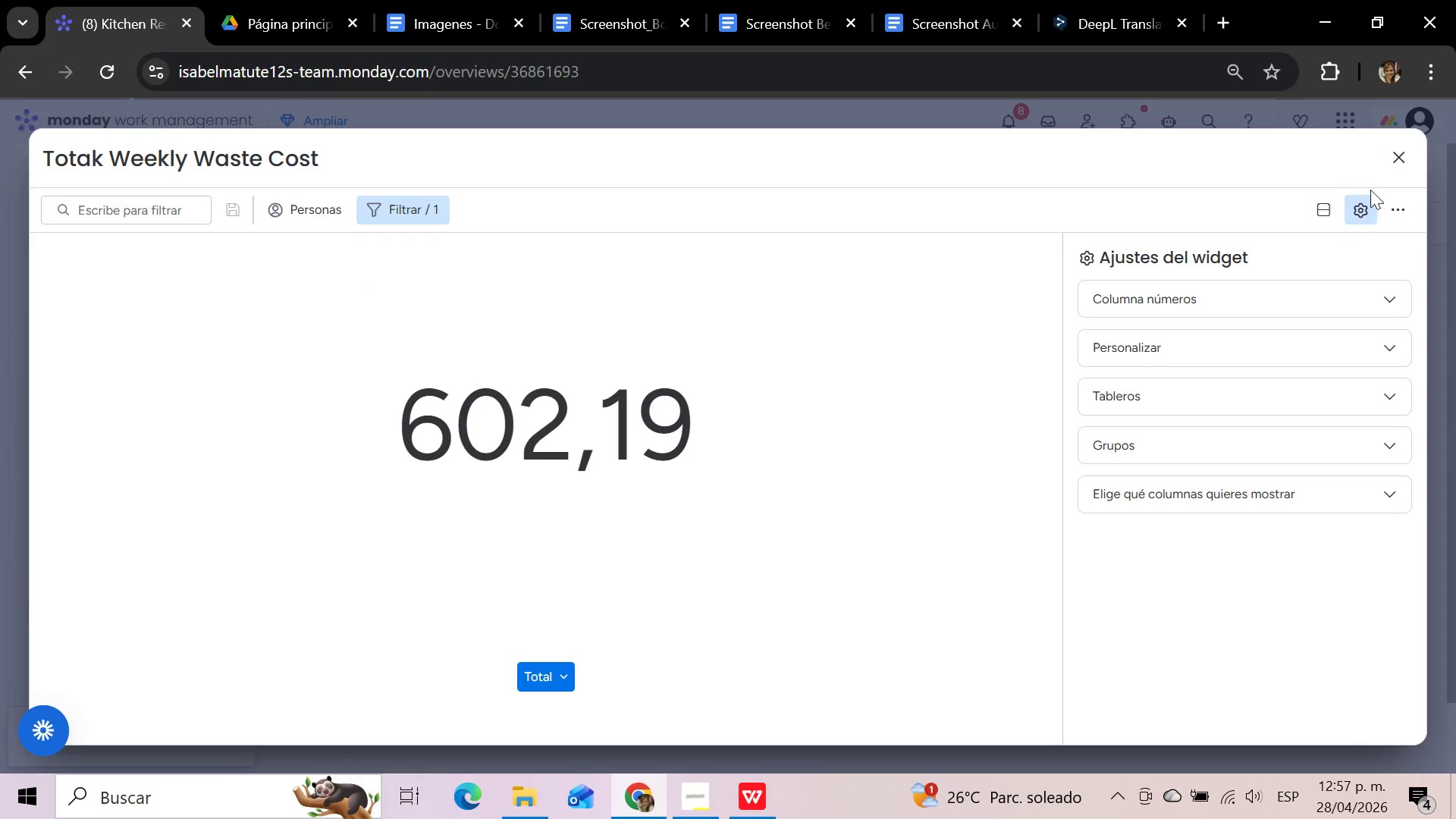 
left_click([1392, 163])
 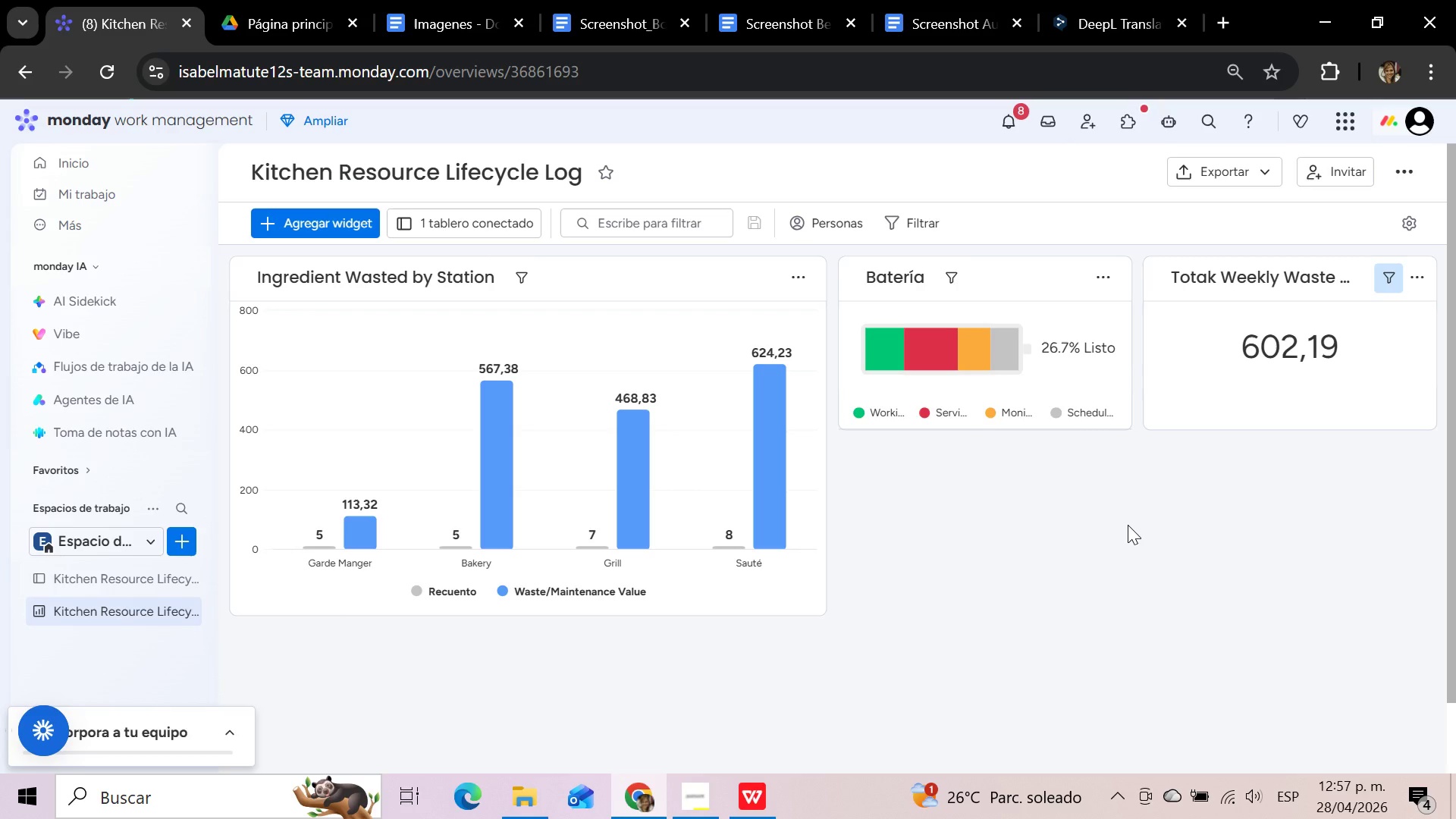 
wait(34.72)
 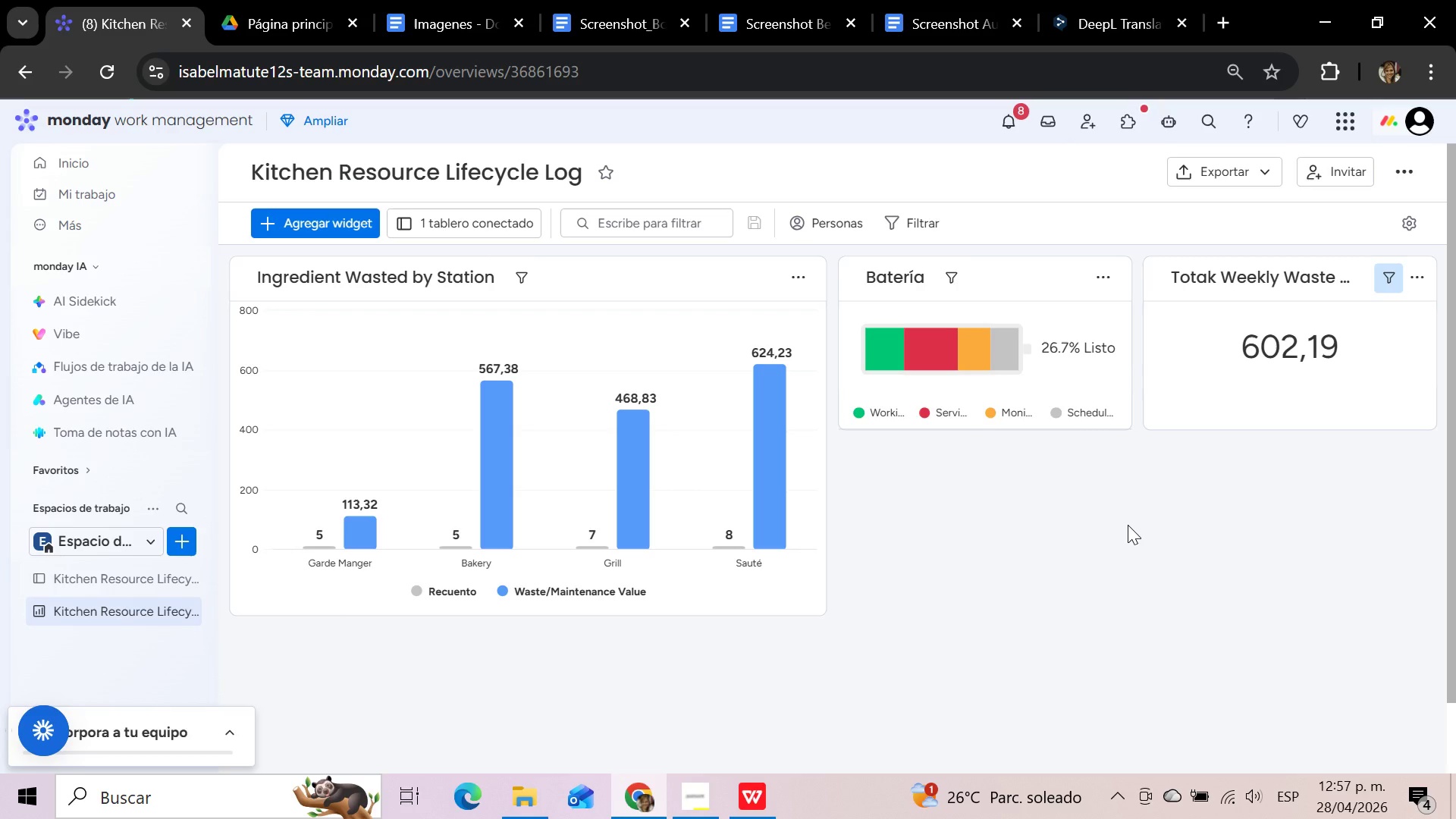 
left_click([925, 275])
 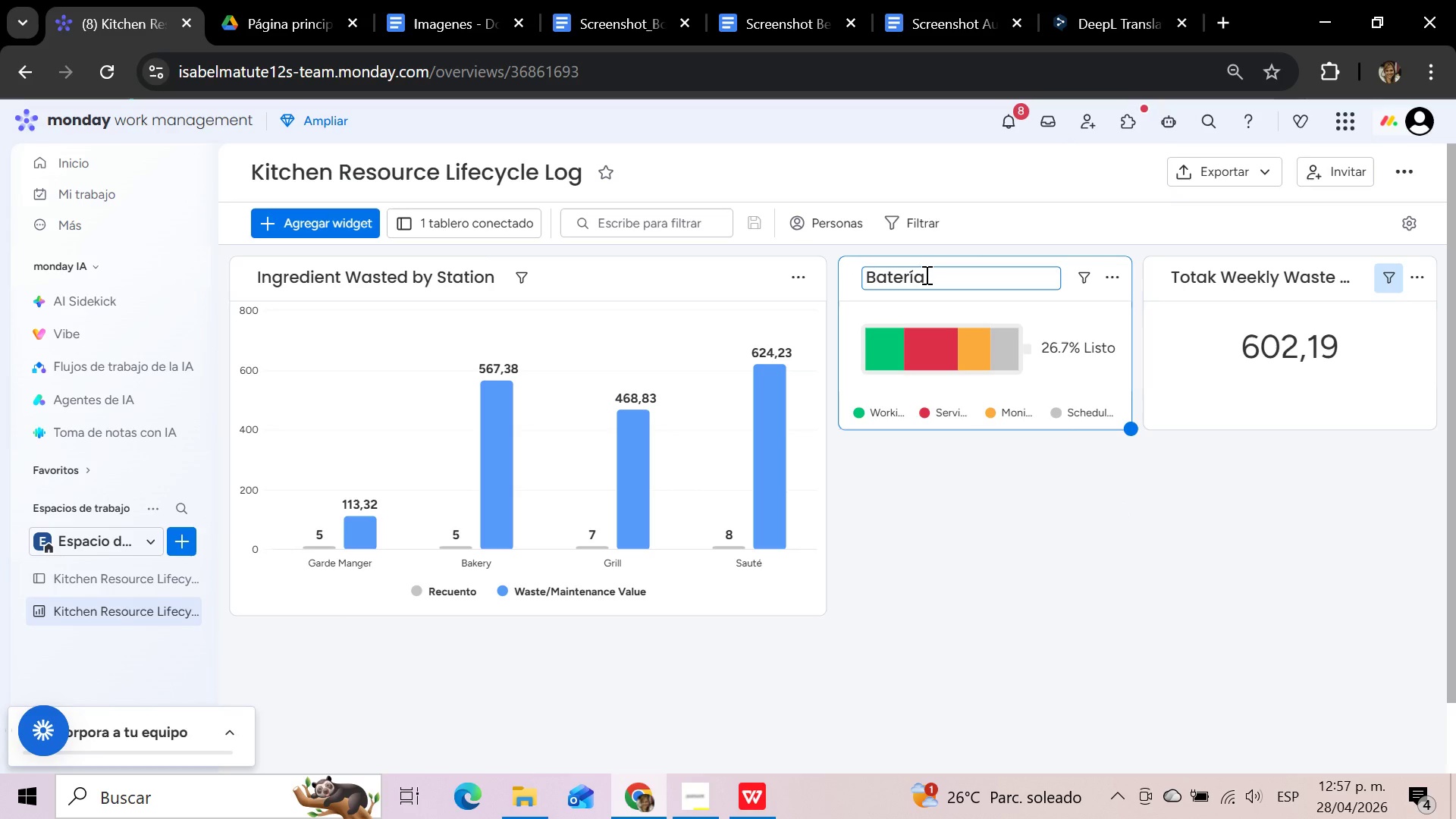 
hold_key(key=Backspace, duration=0.94)
 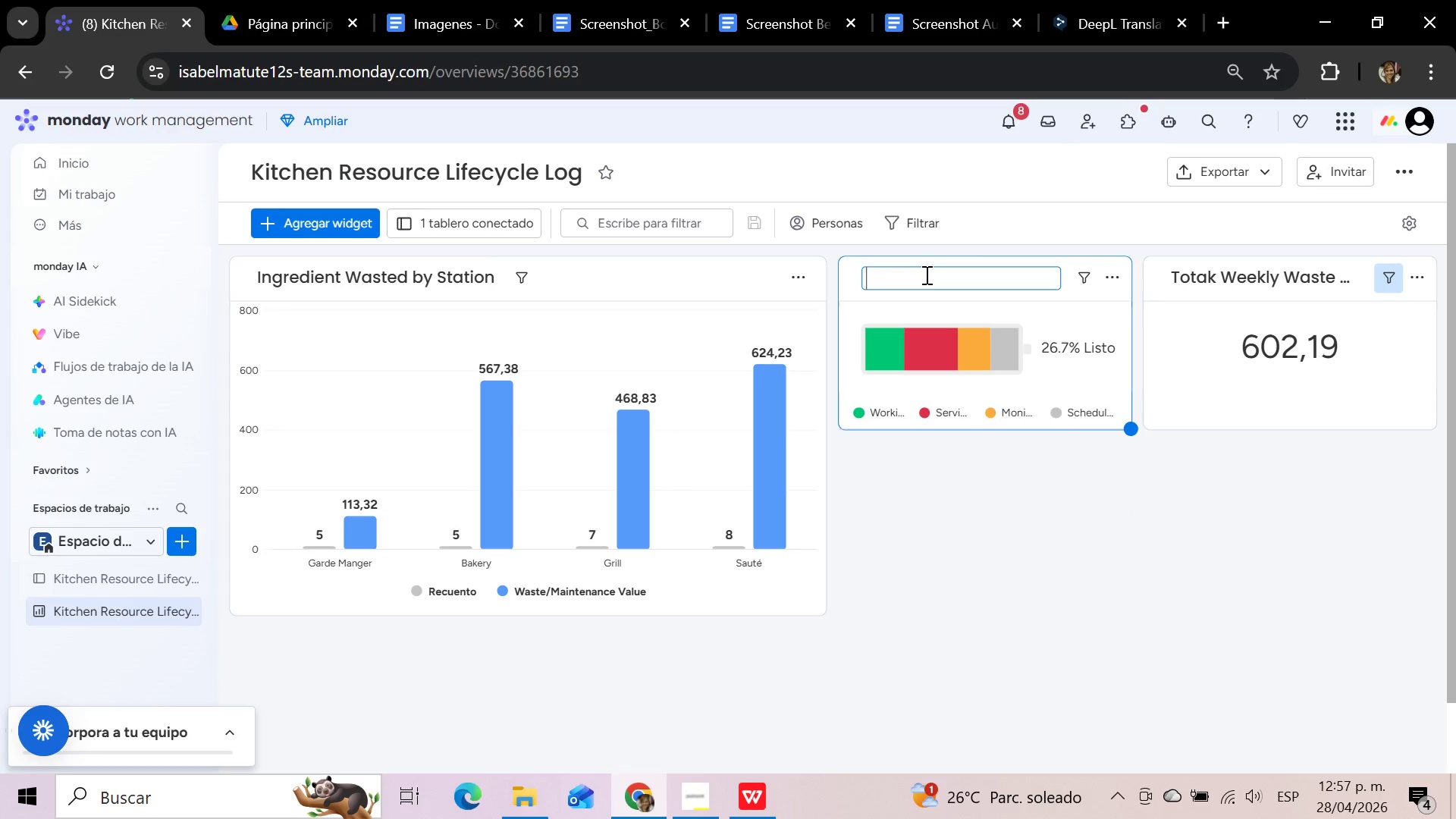 
type(Equipment Maintenane)
key(Backspace)
type(ce Status)
 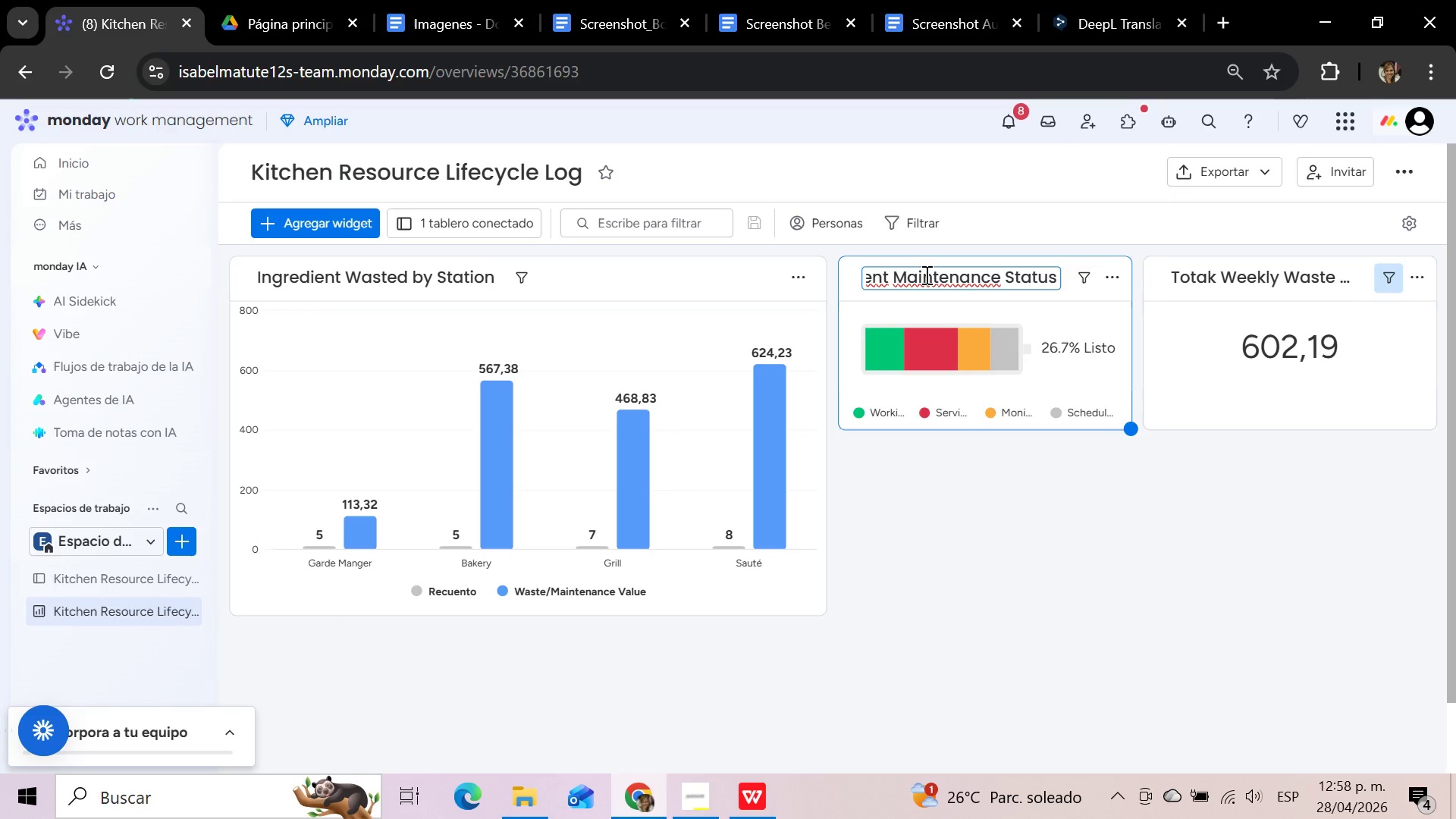 
wait(10.06)
 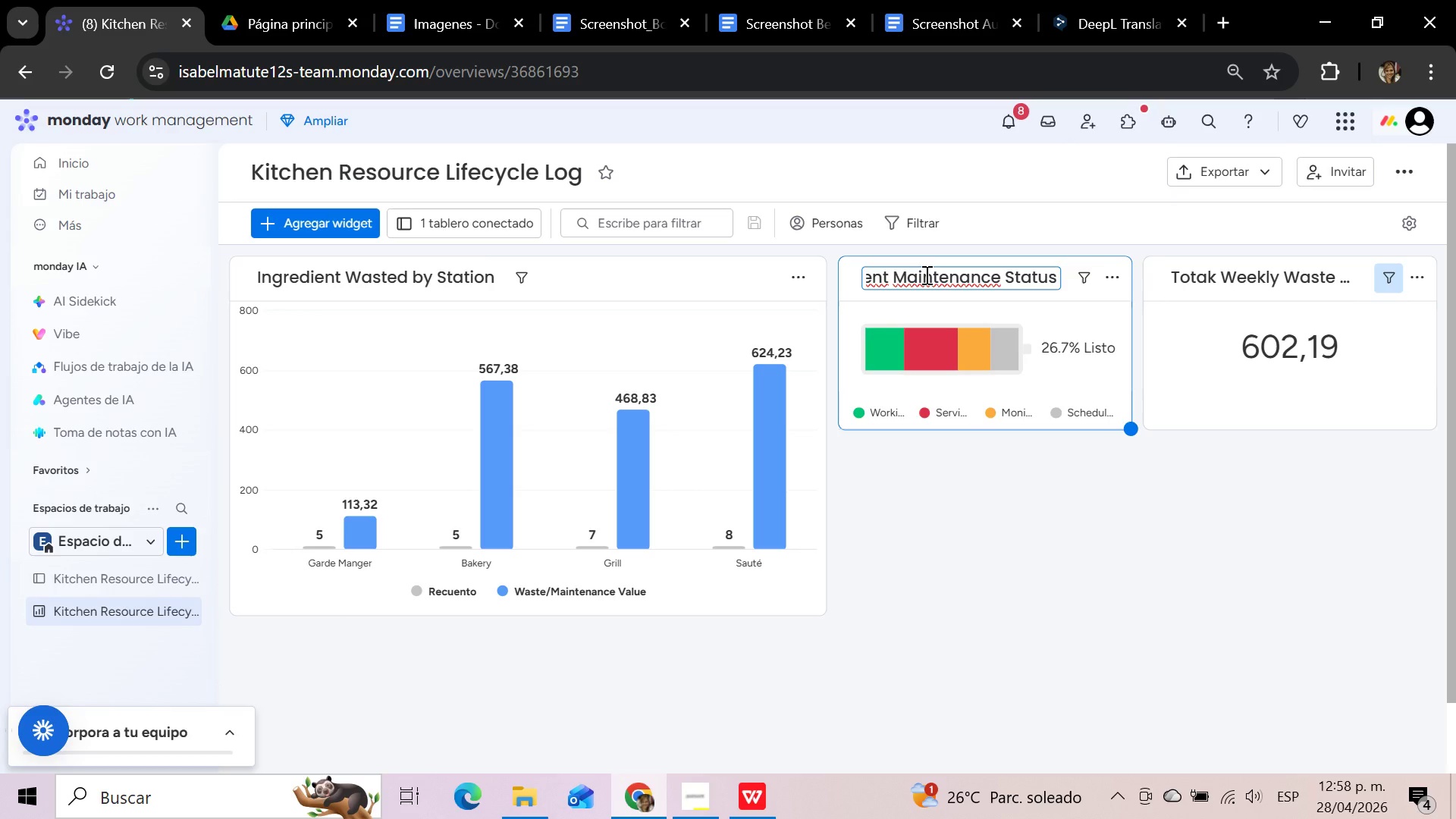 
left_click([1013, 538])
 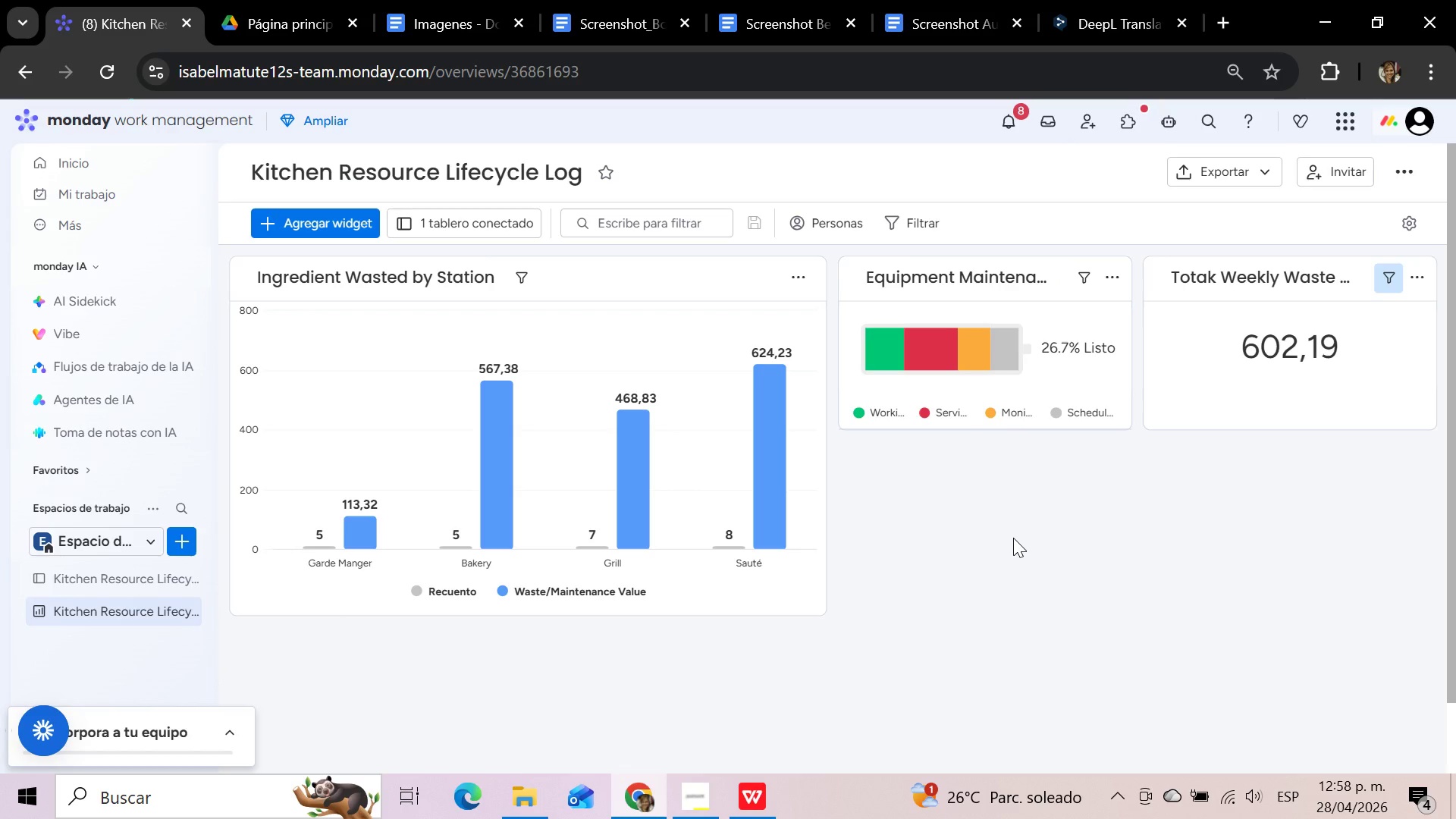 
wait(21.08)
 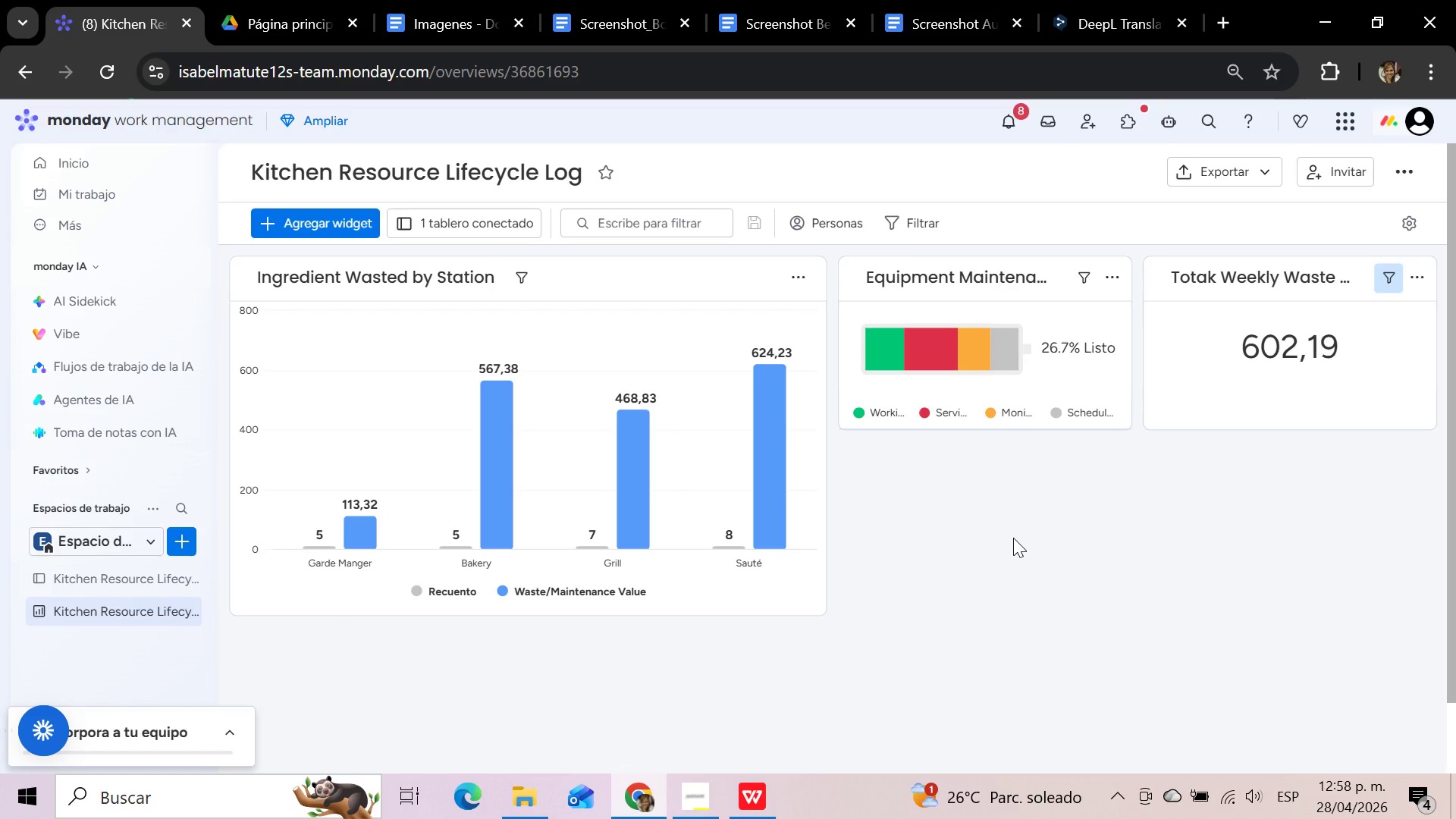 
left_click([687, 805])
 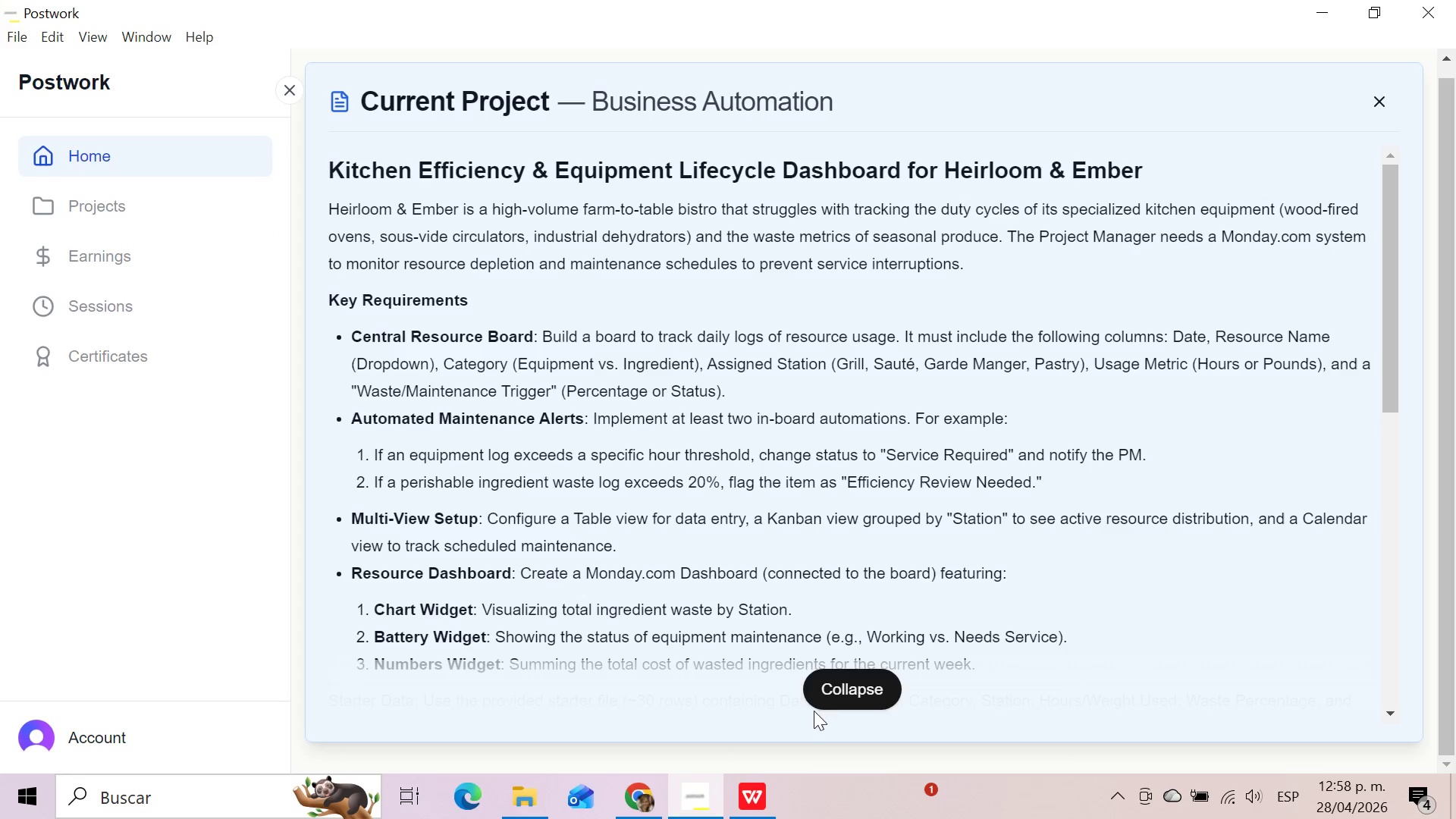 
left_click([830, 682])